 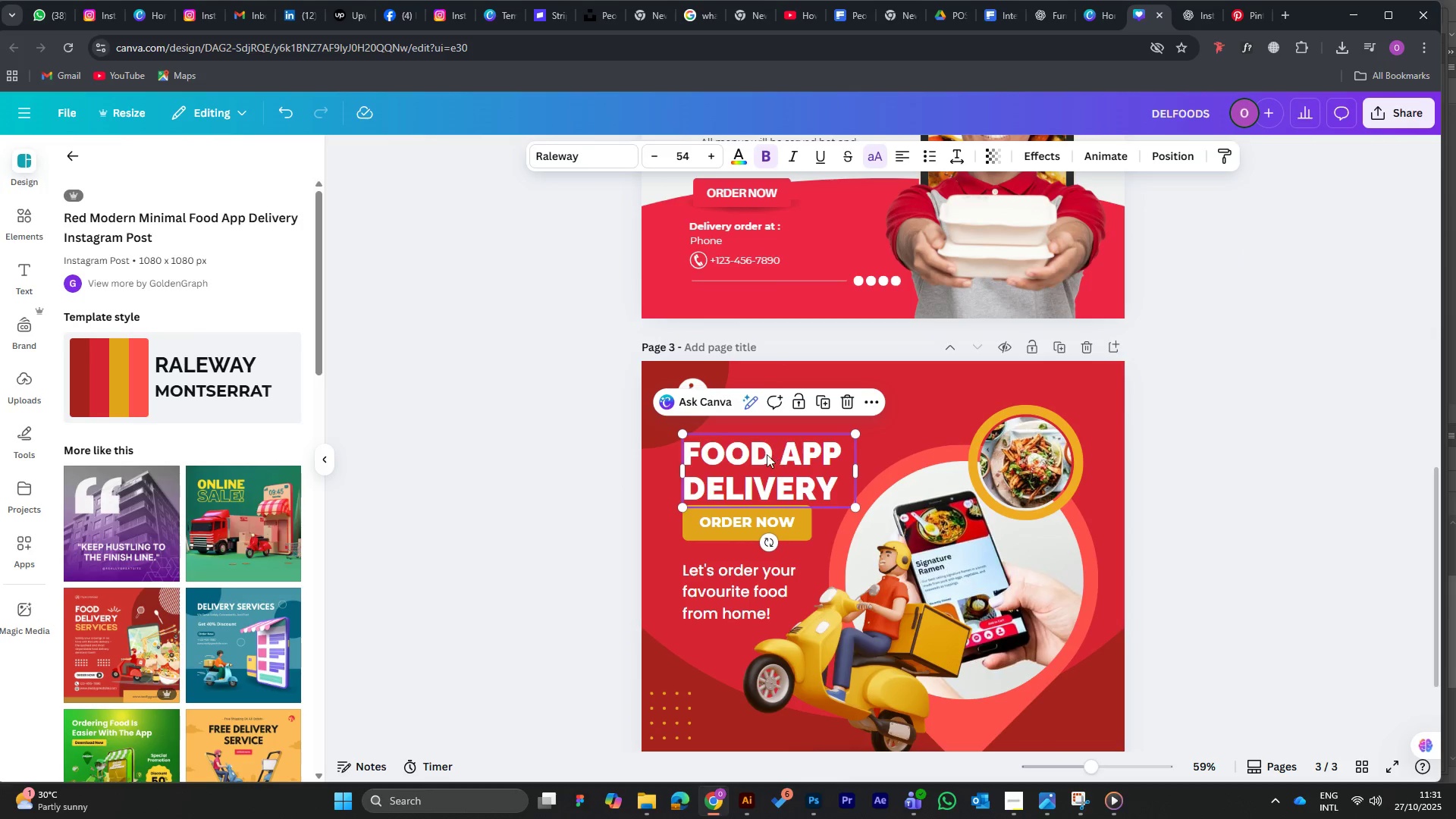 
left_click([818, 637])
 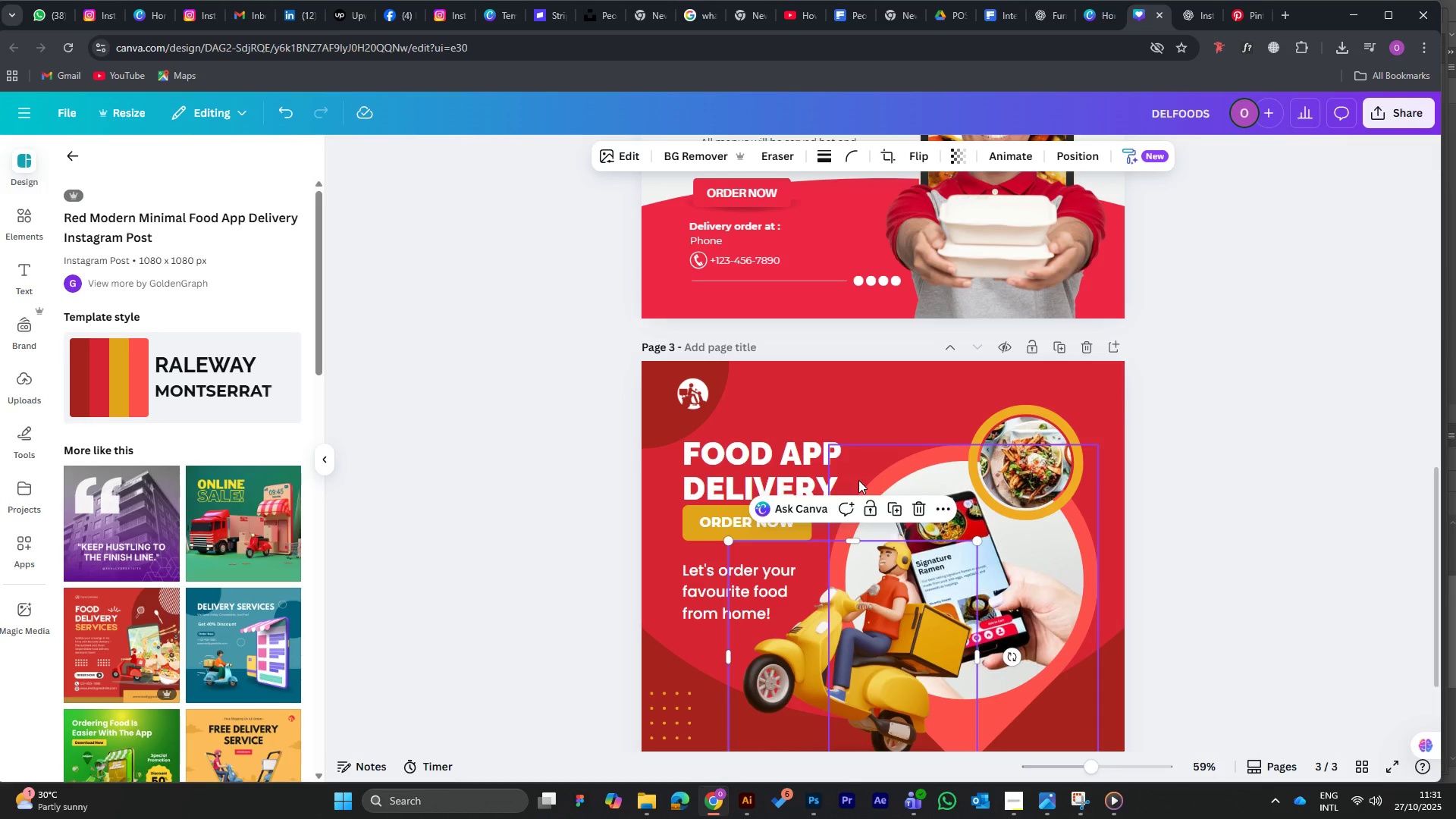 
wait(5.86)
 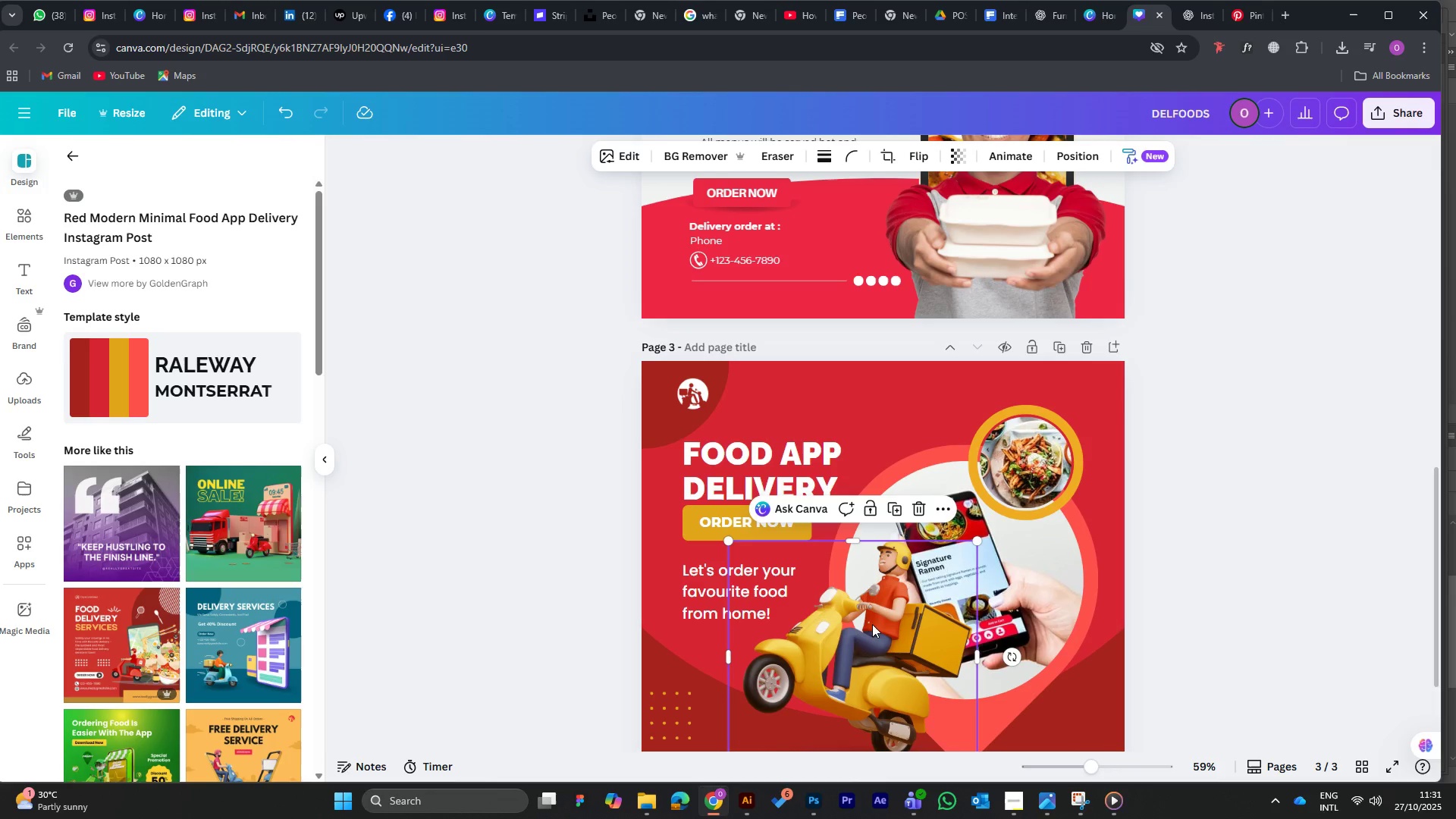 
scroll: coordinate [956, 378], scroll_direction: up, amount: 5.0
 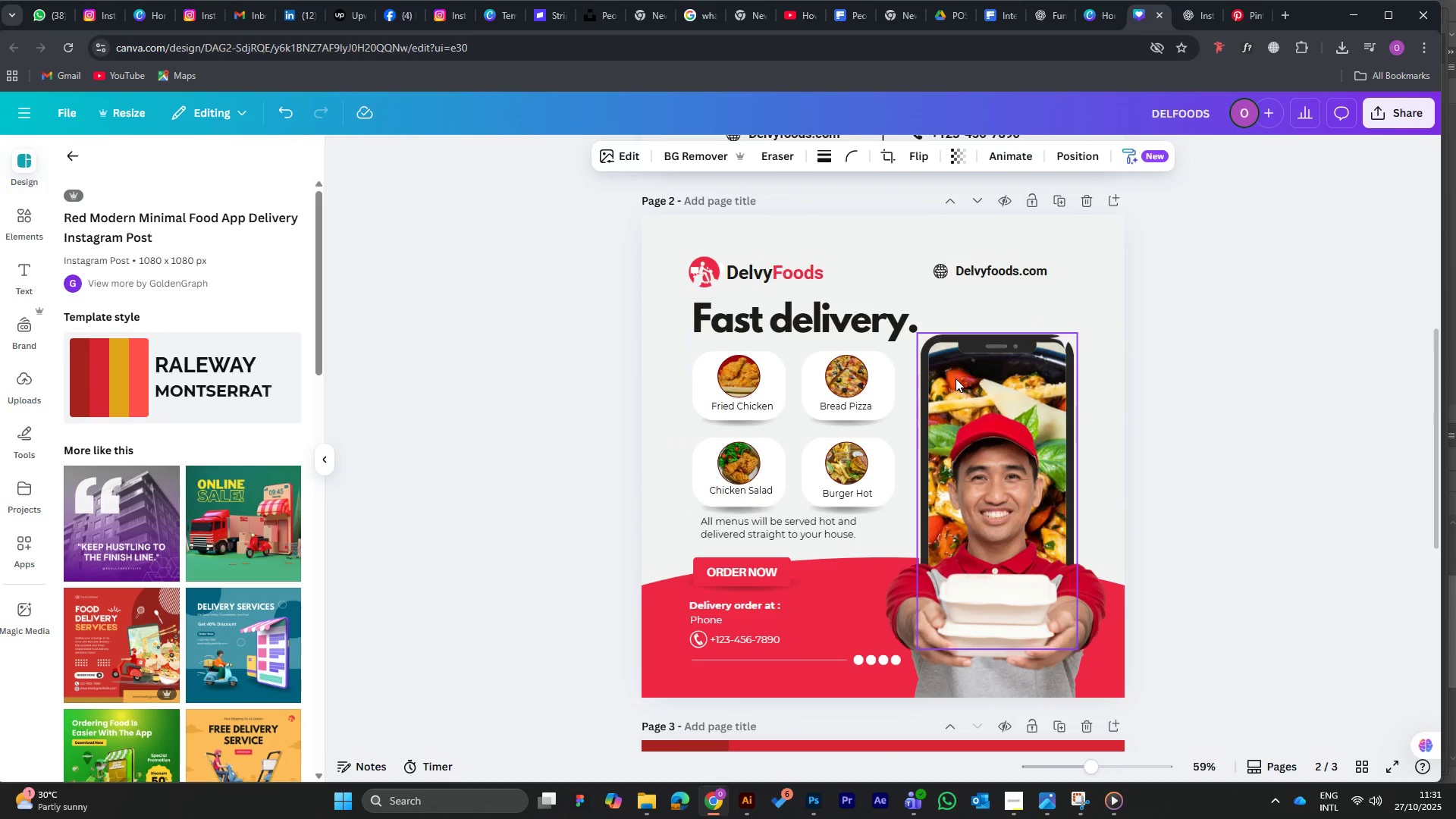 
scroll: coordinate [946, 375], scroll_direction: down, amount: 7.0
 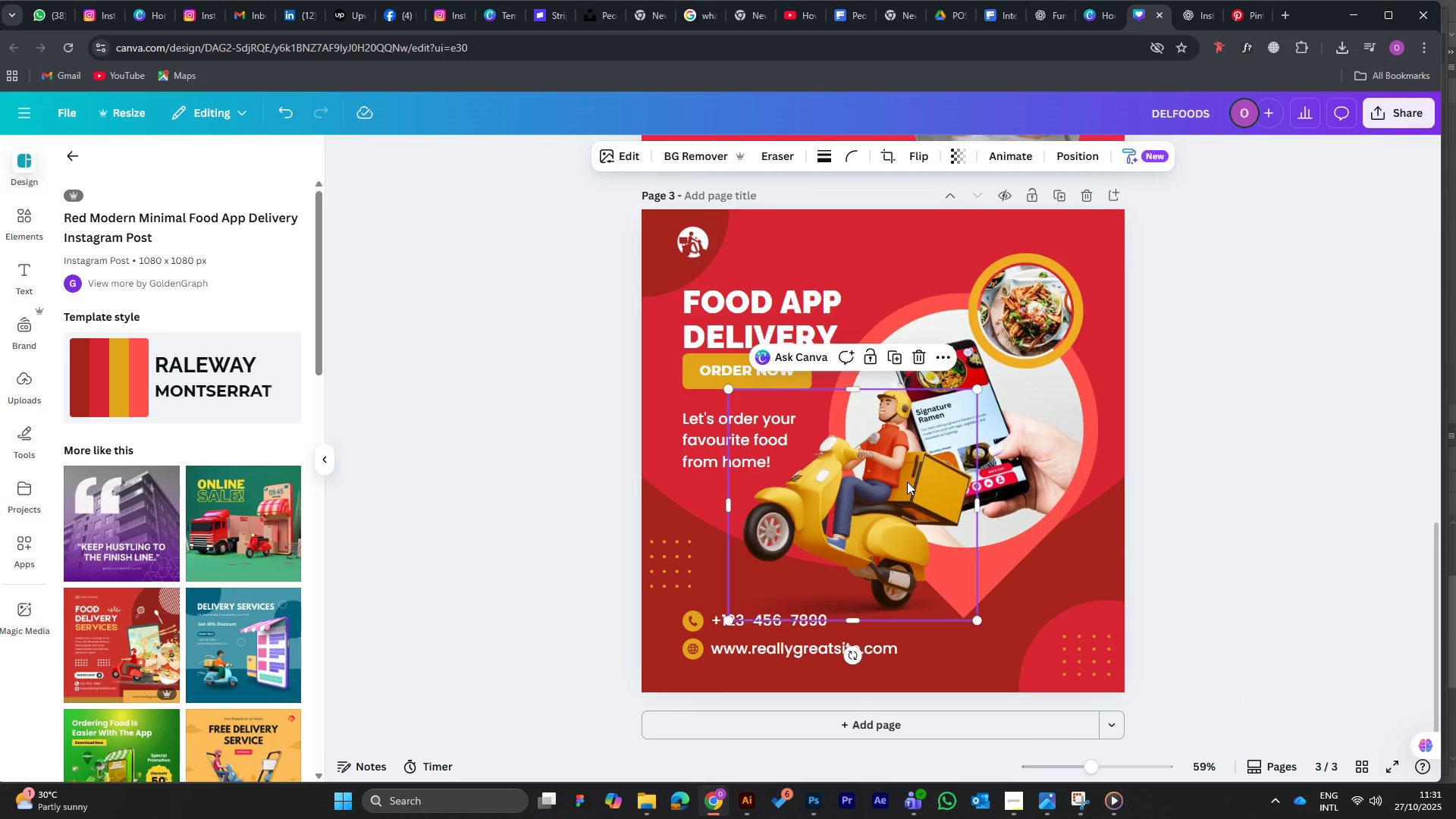 
left_click([907, 482])
 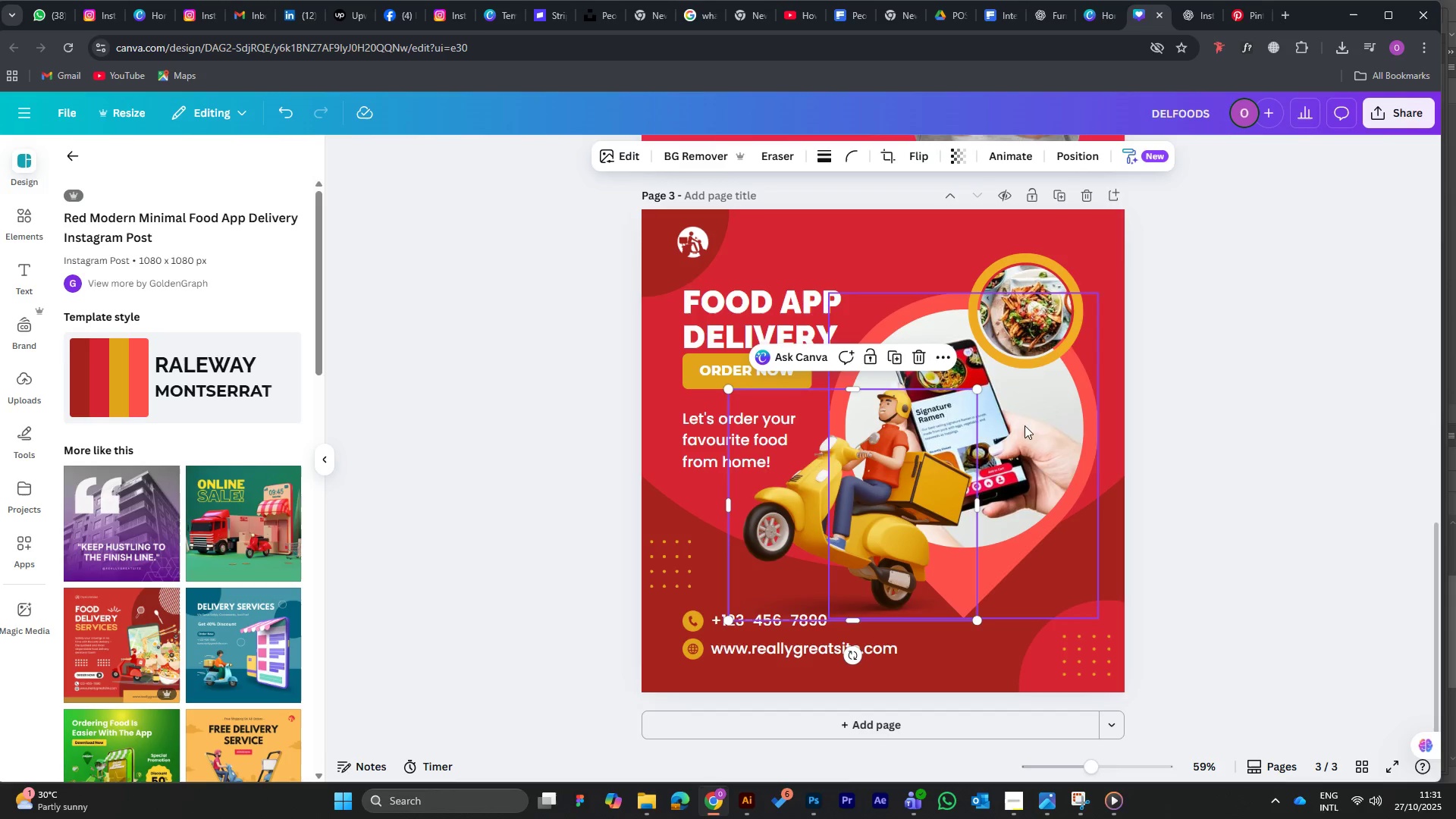 
left_click([1035, 291])
 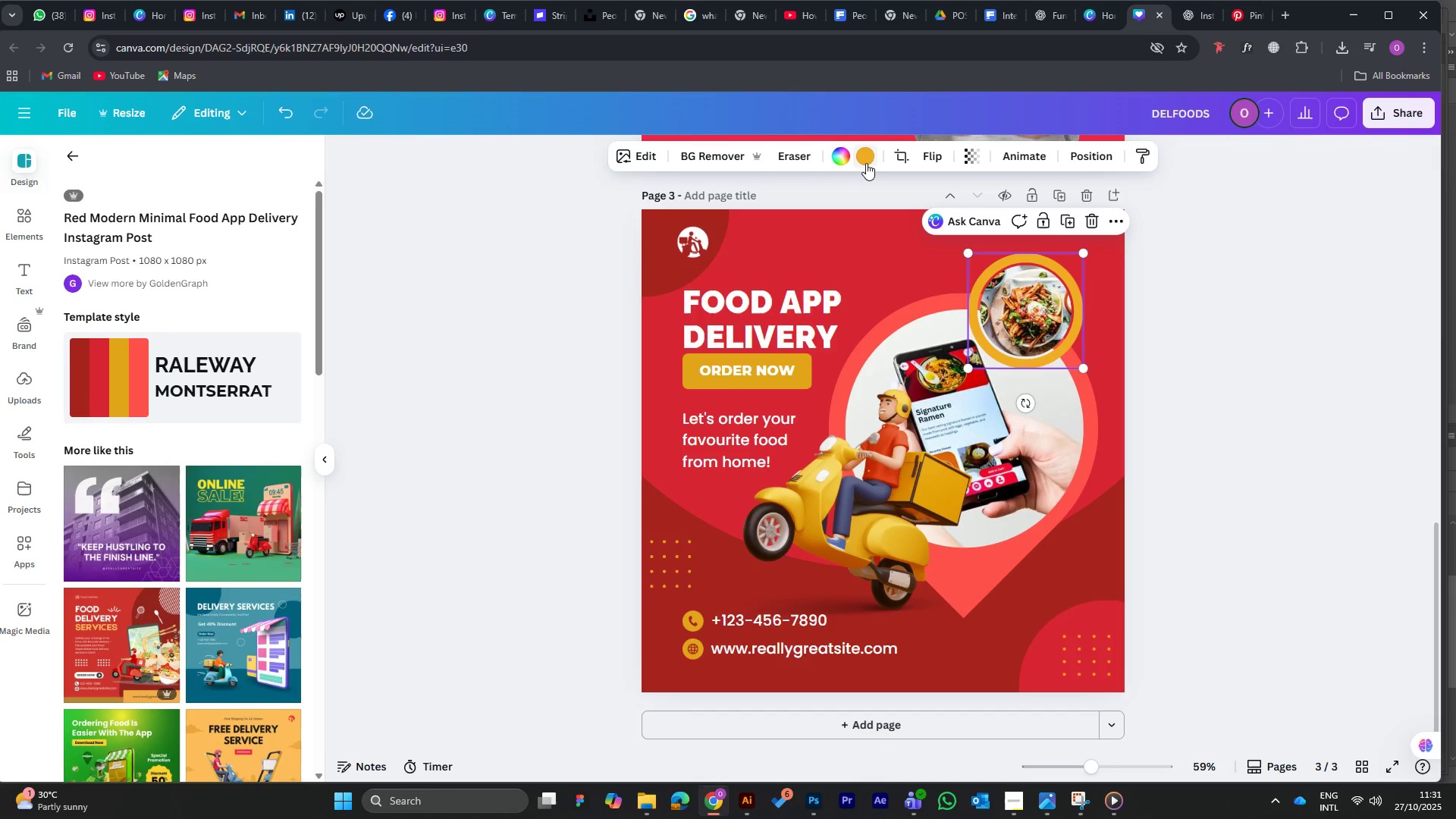 
left_click([864, 162])
 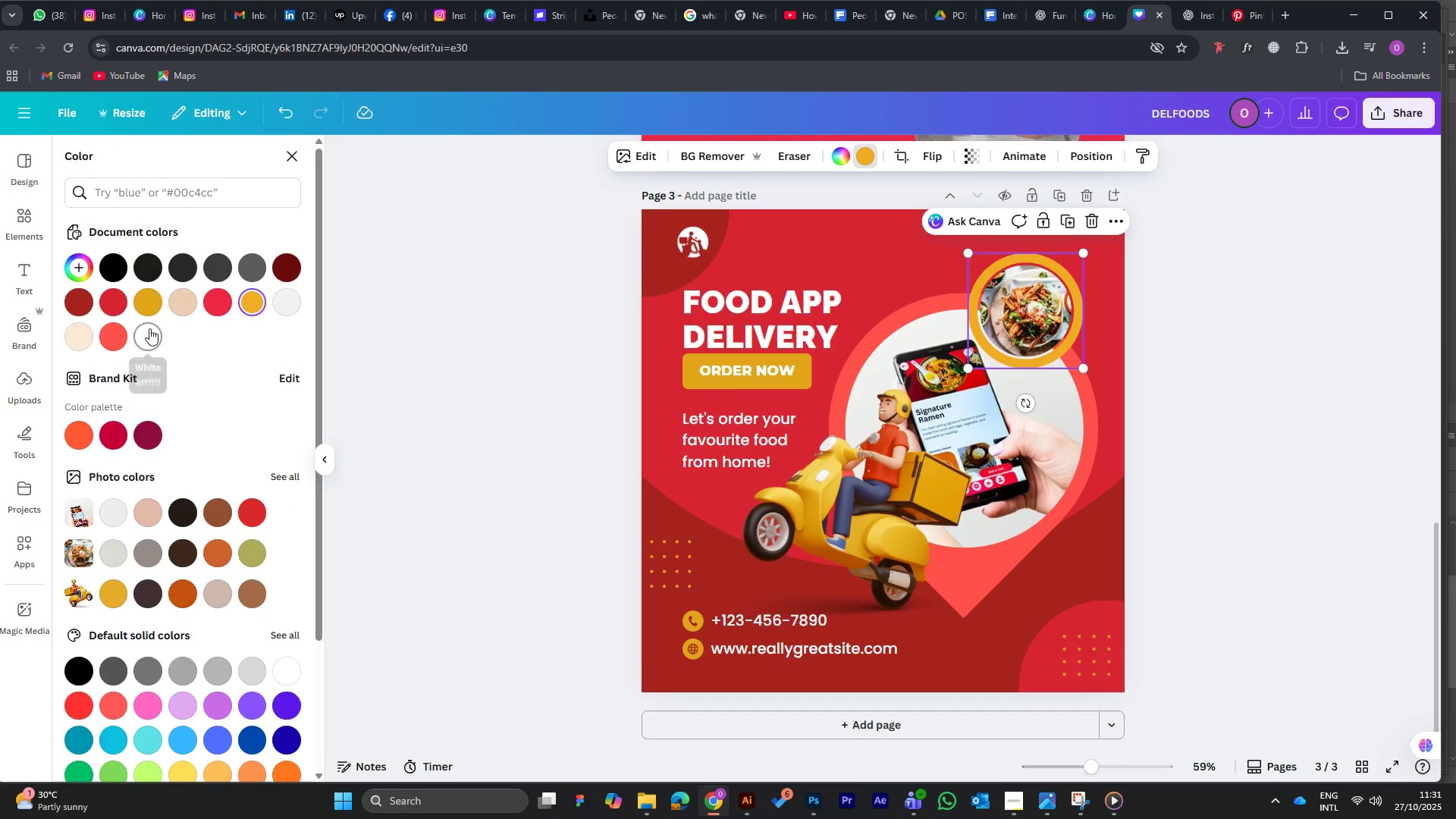 
left_click([149, 328])
 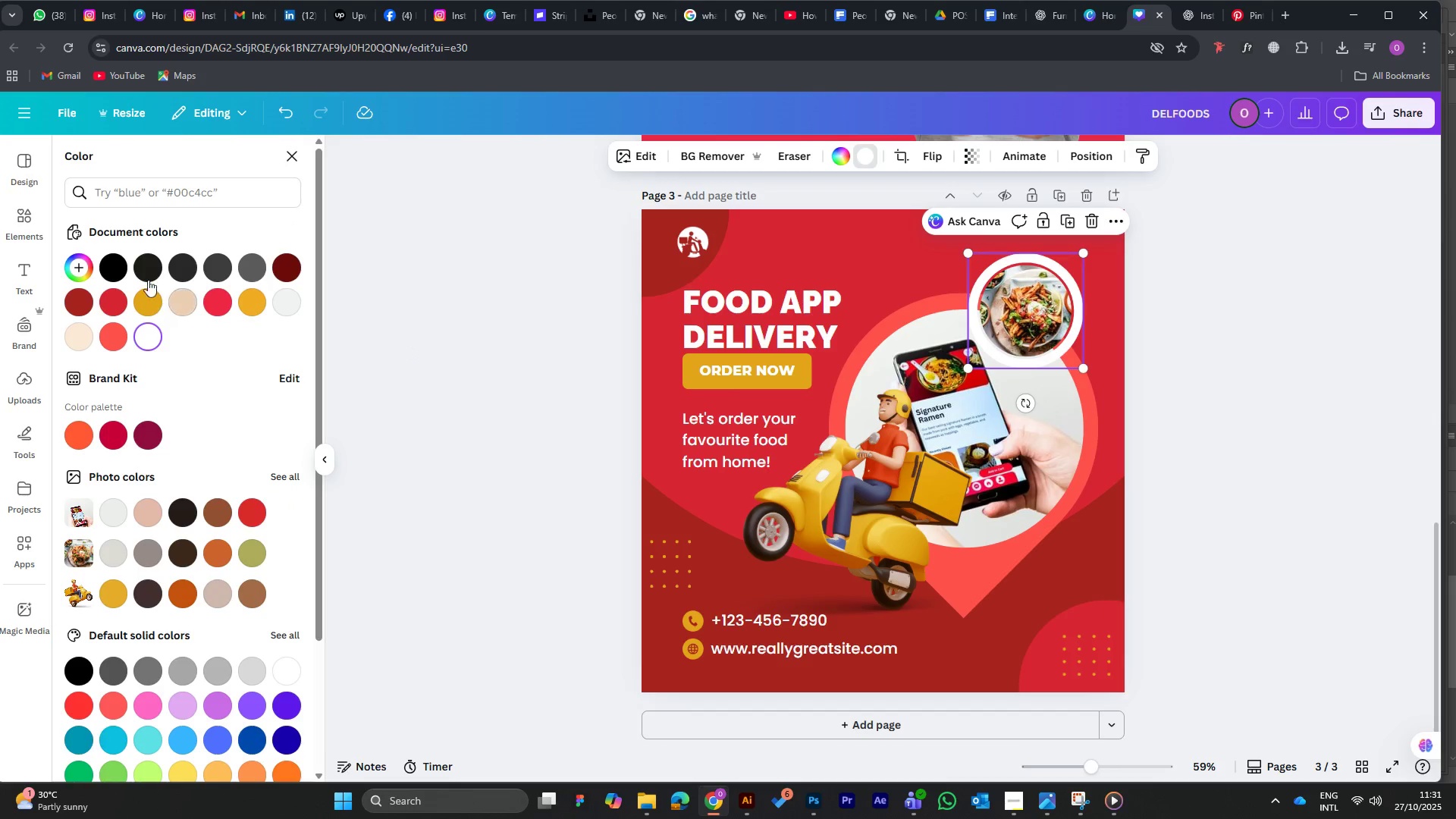 
left_click([180, 265])
 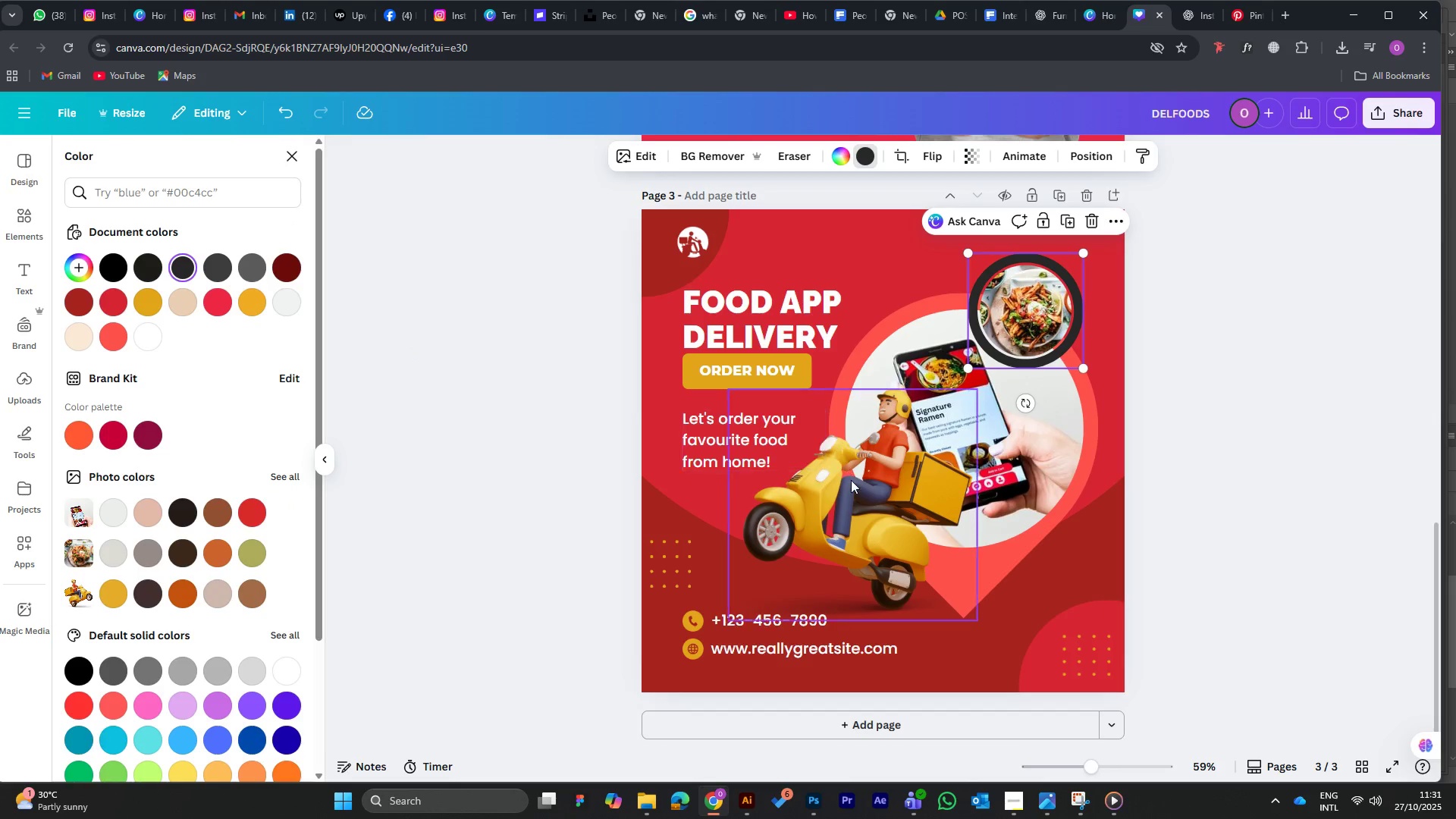 
left_click([878, 483])
 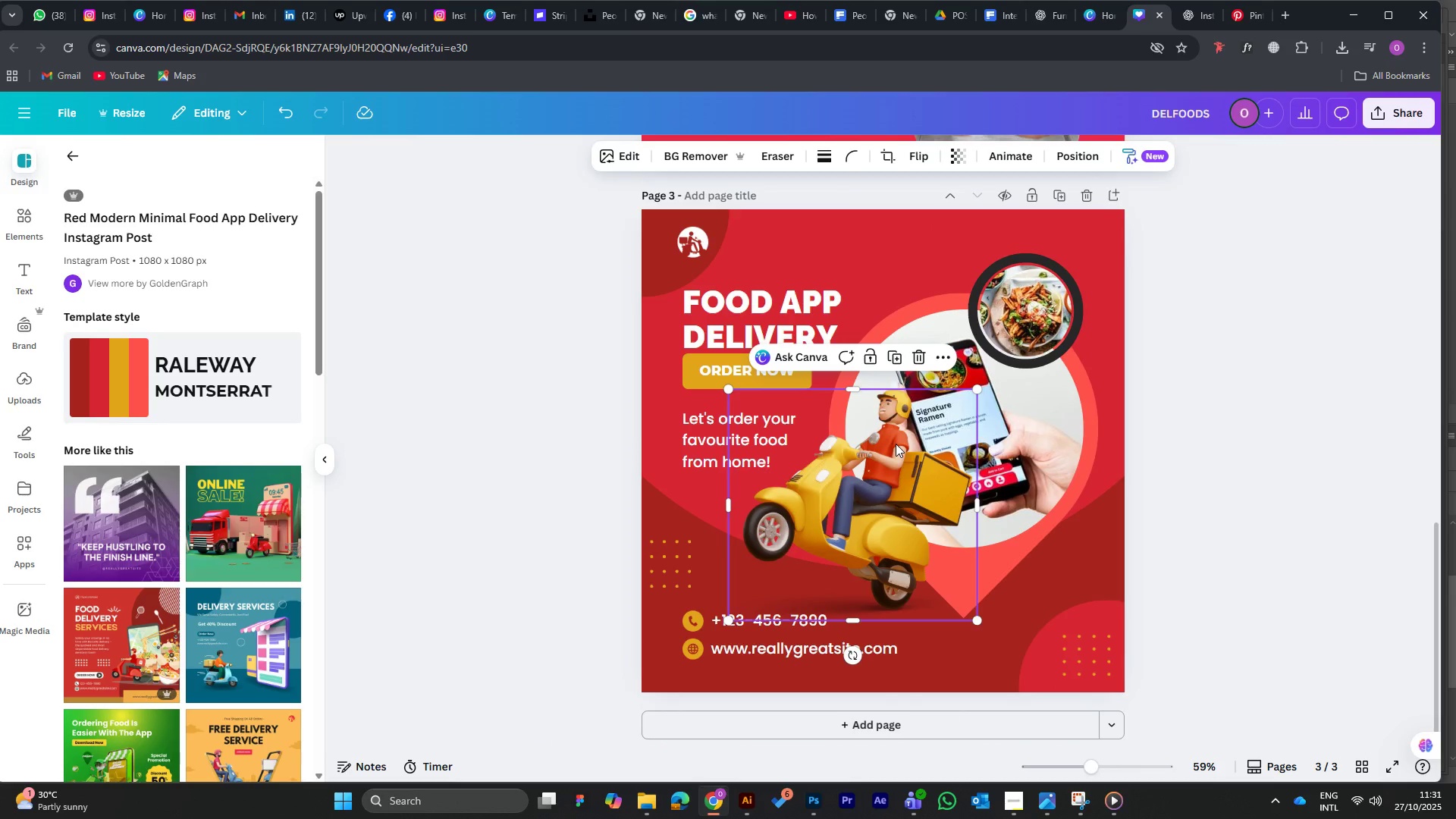 
wait(5.12)
 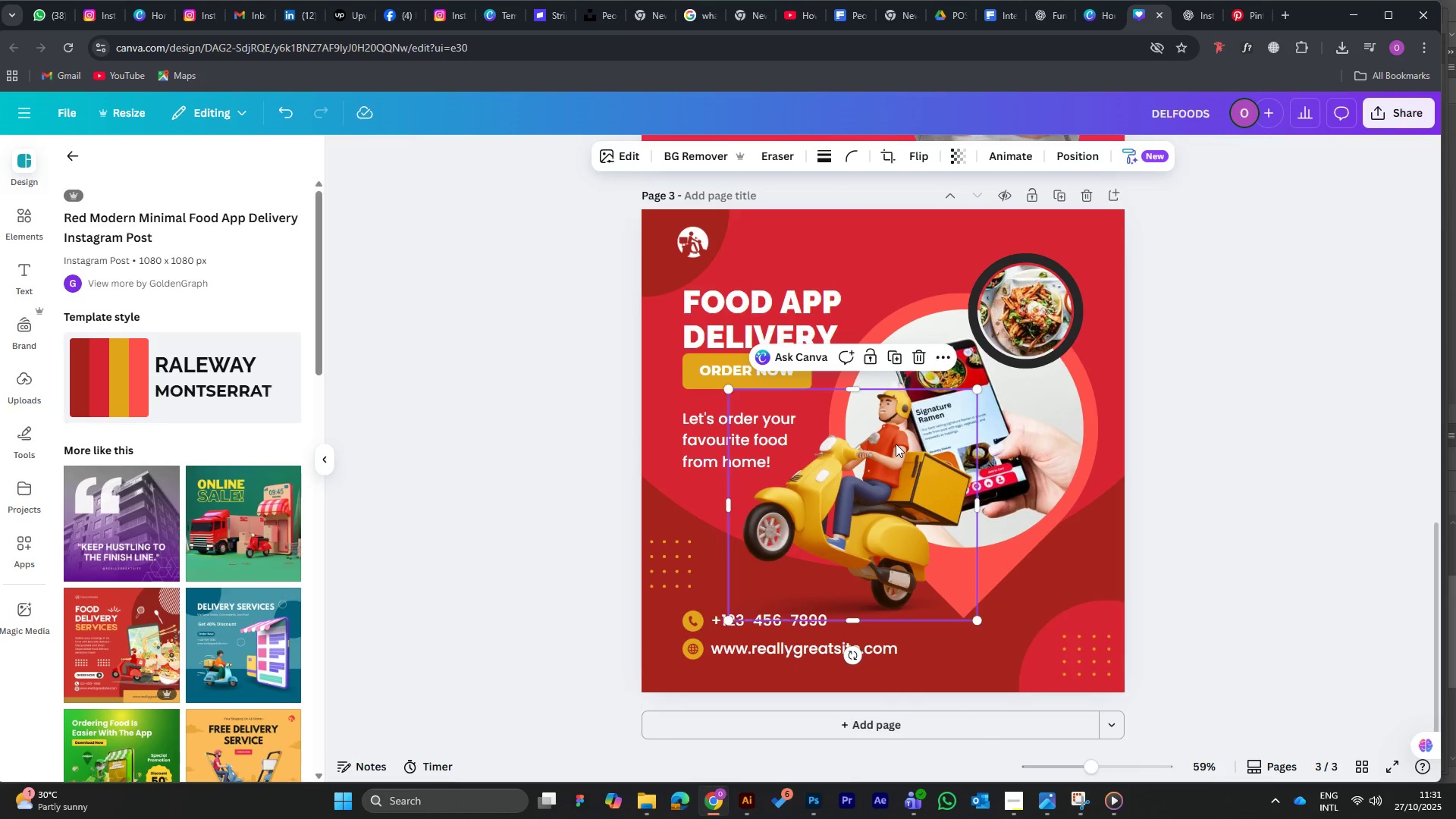 
scroll: coordinate [155, 595], scroll_direction: down, amount: 4.0
 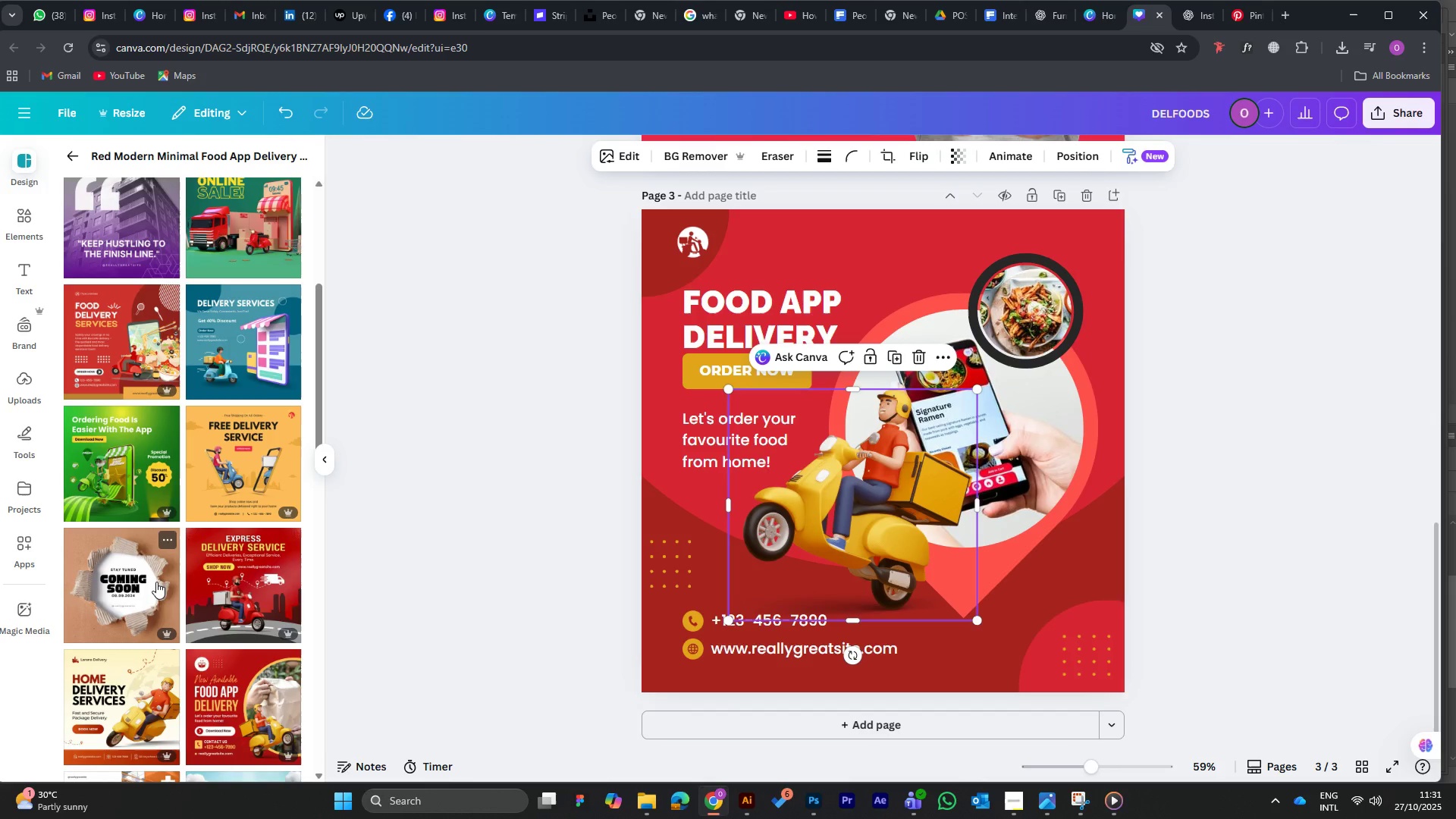 
wait(9.35)
 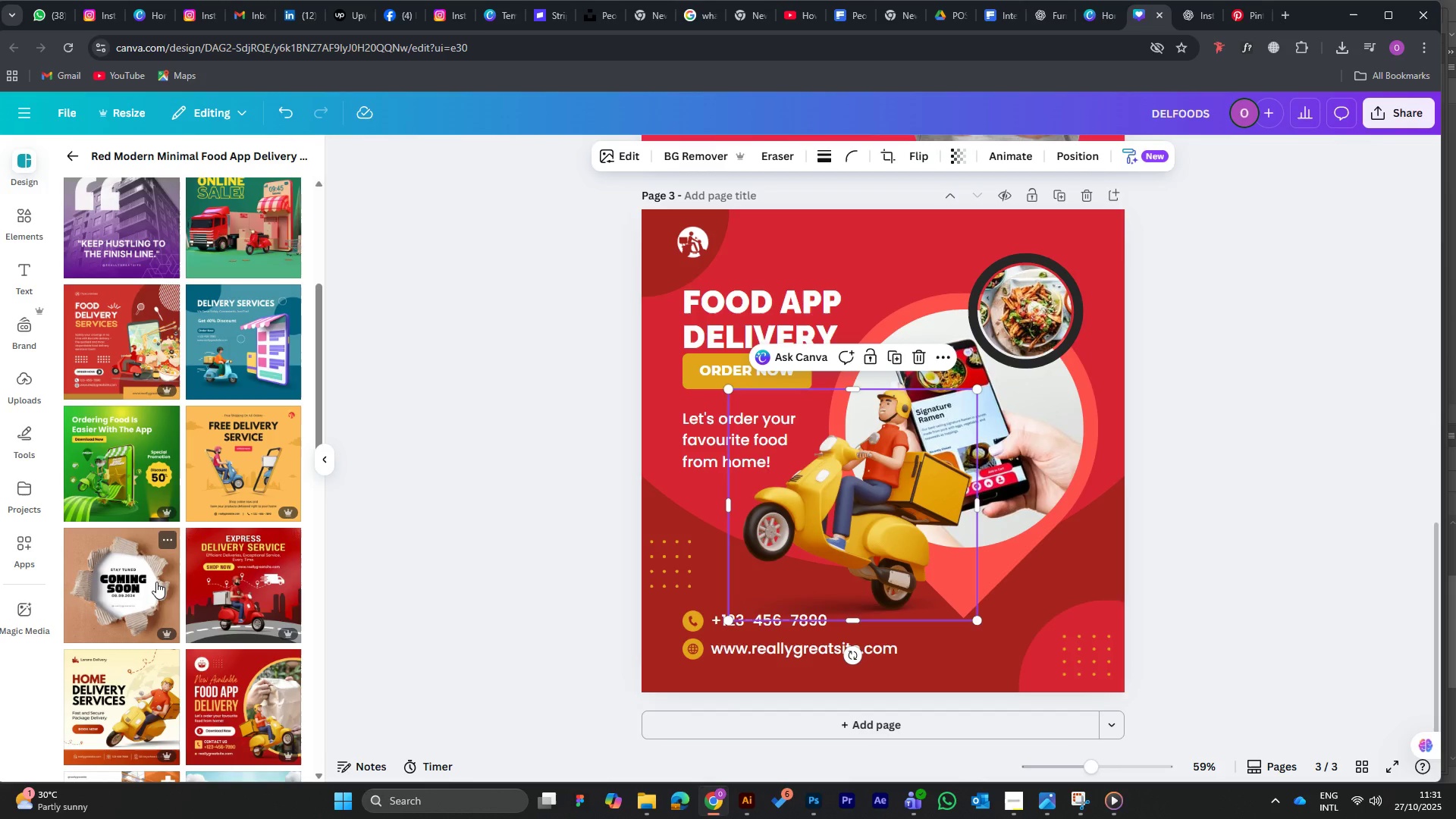 
left_click([617, 162])
 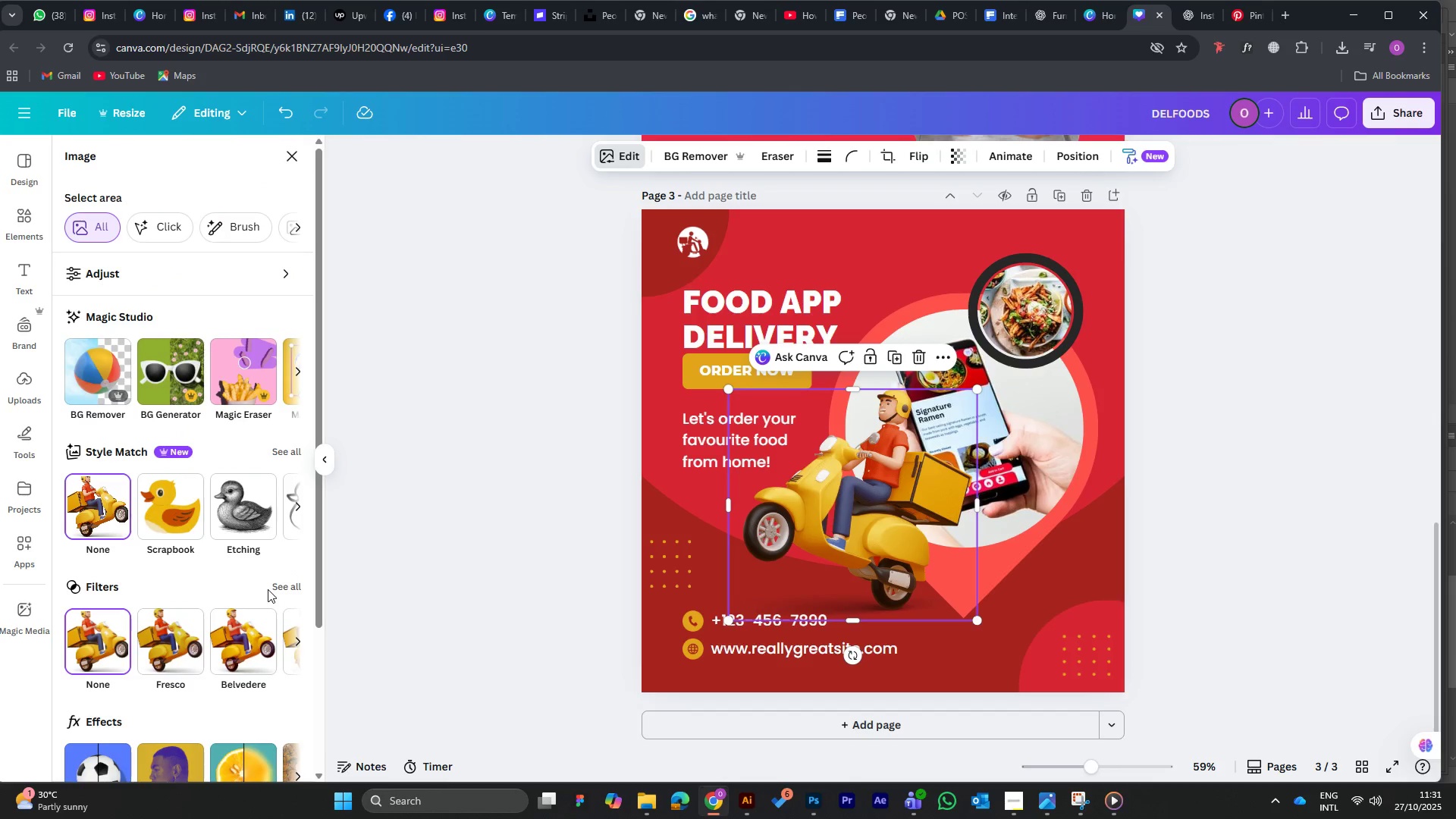 
left_click([281, 584])
 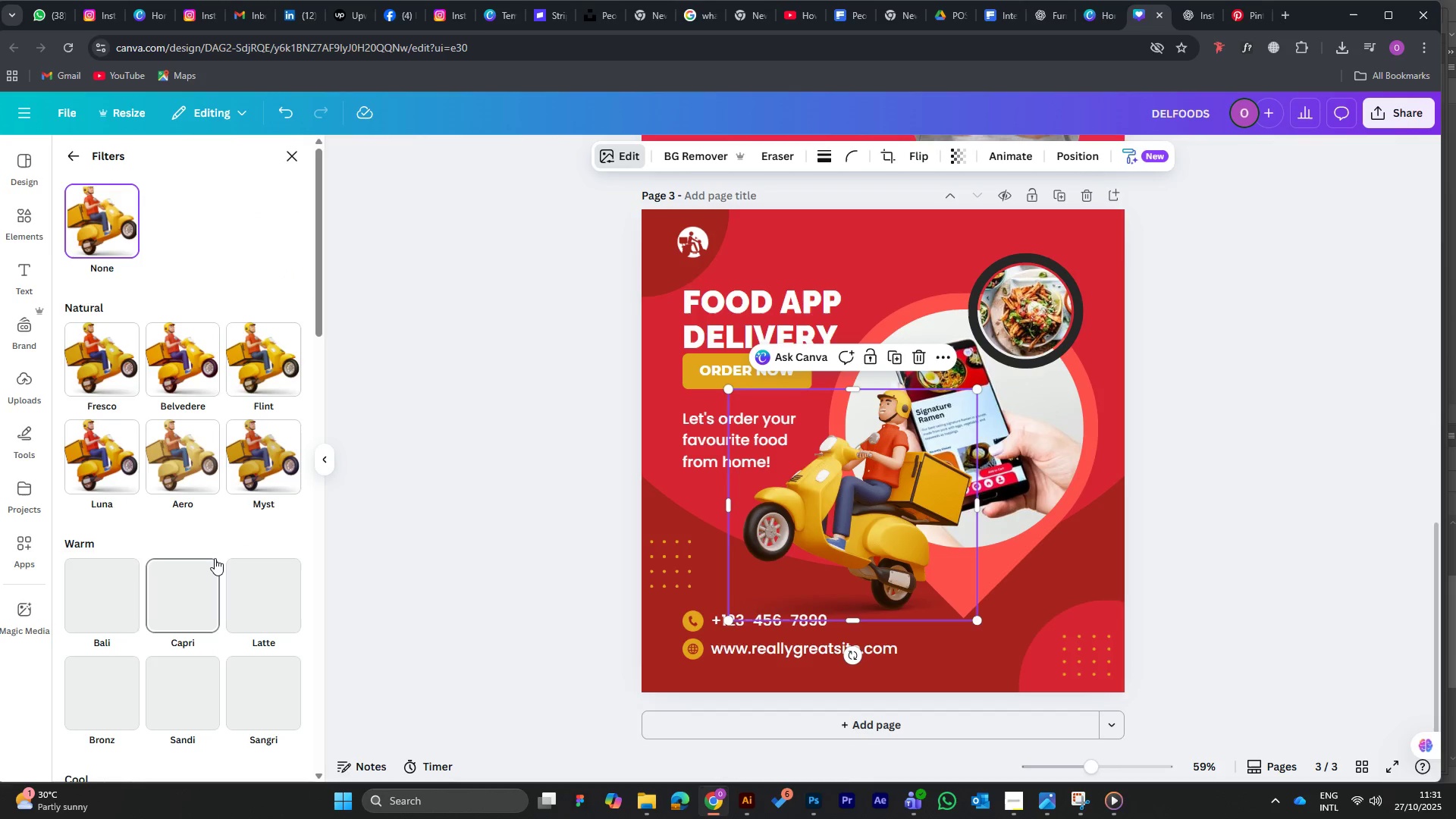 
scroll: coordinate [214, 558], scroll_direction: down, amount: 20.0
 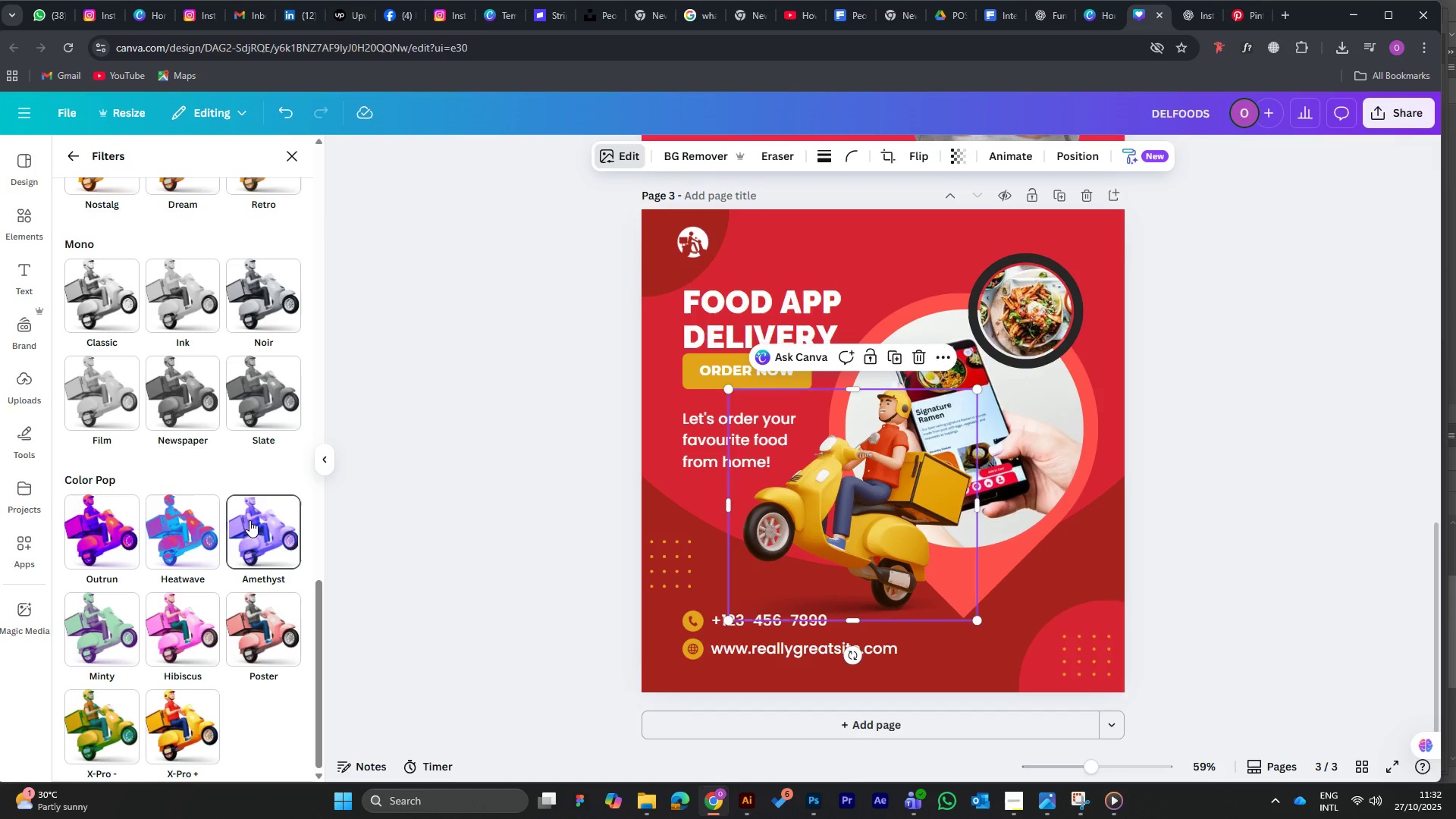 
wait(38.22)
 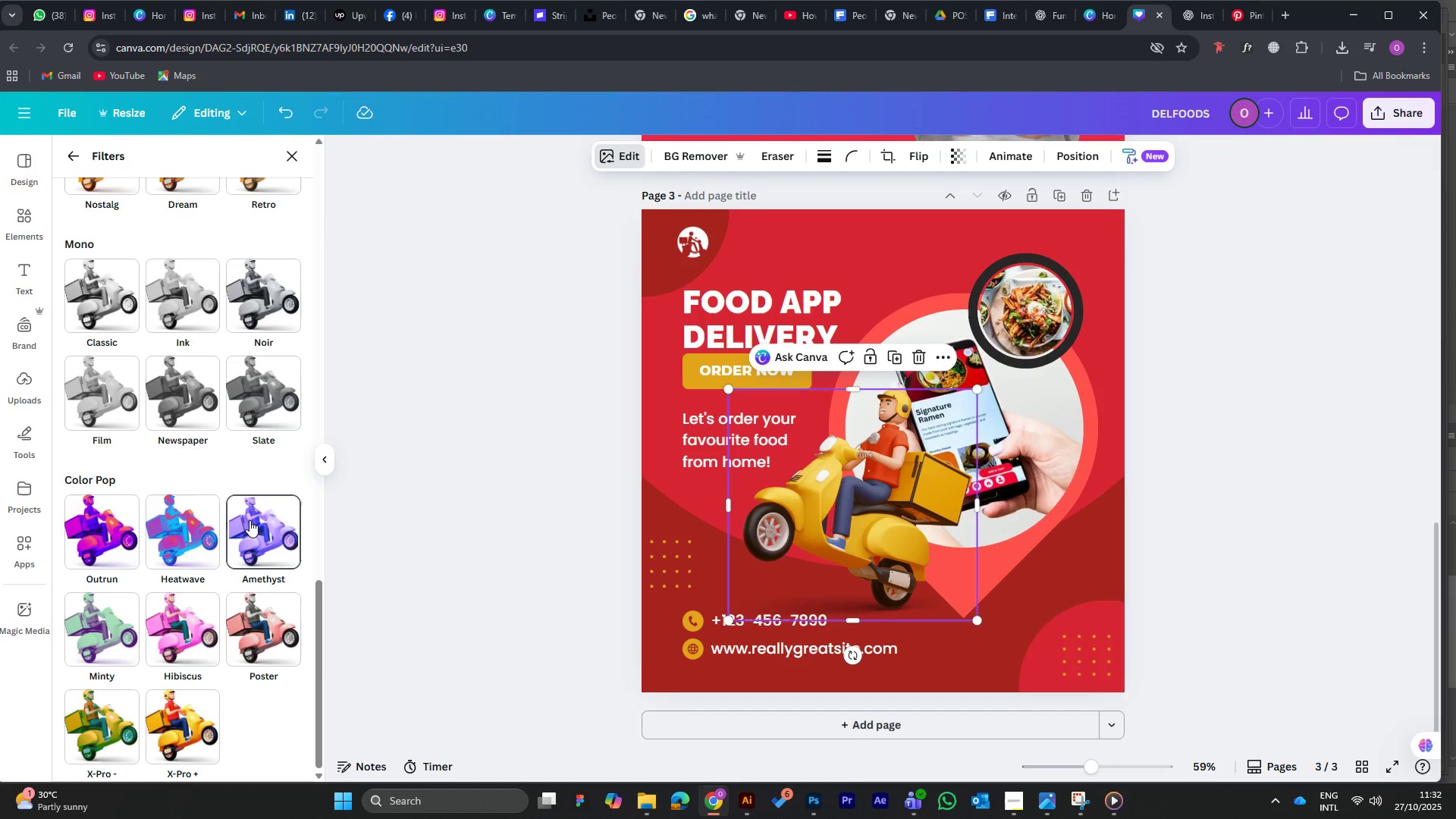 
left_click([1268, 412])
 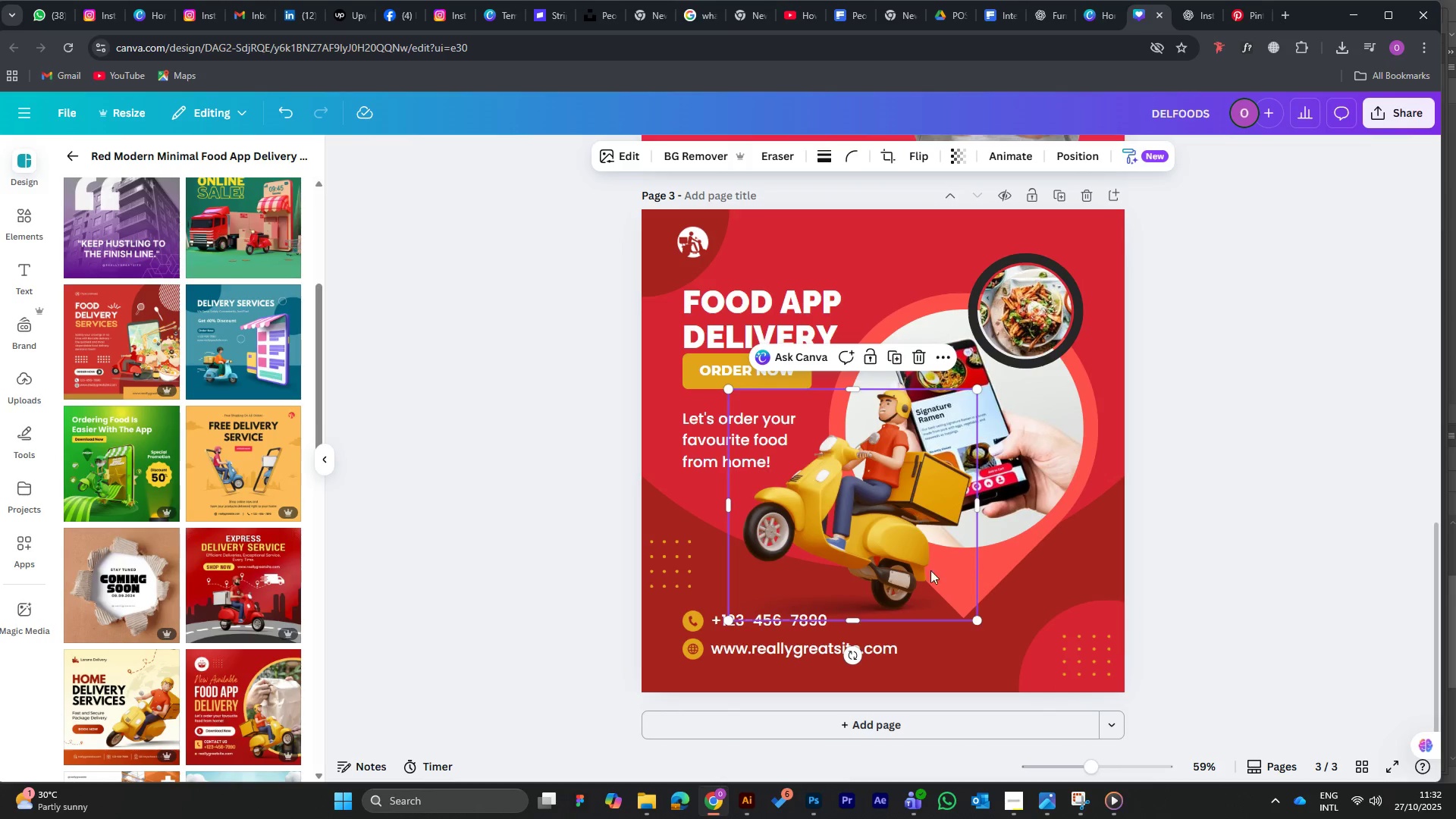 
scroll: coordinate [898, 504], scroll_direction: up, amount: 18.0
 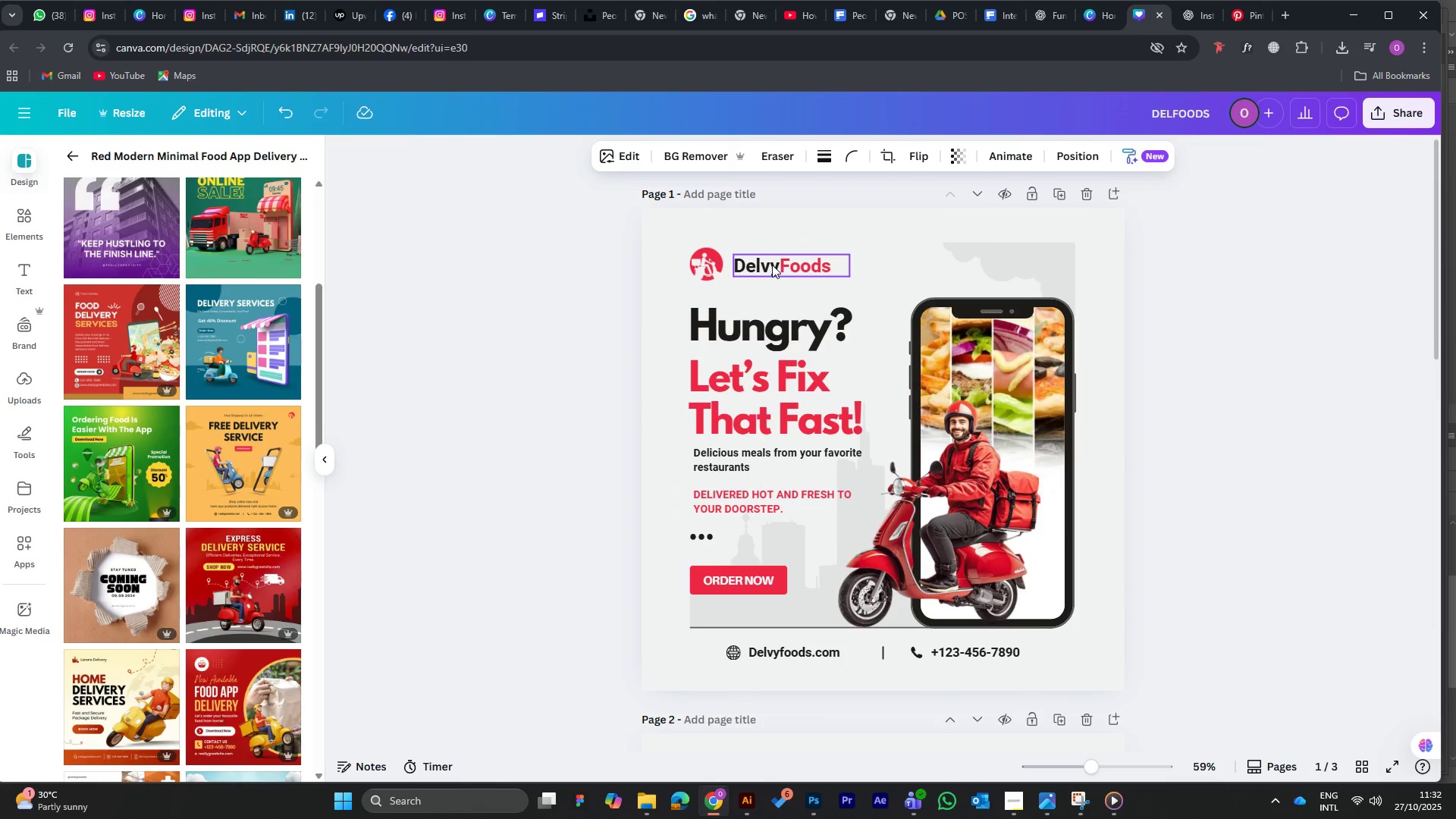 
left_click([772, 265])
 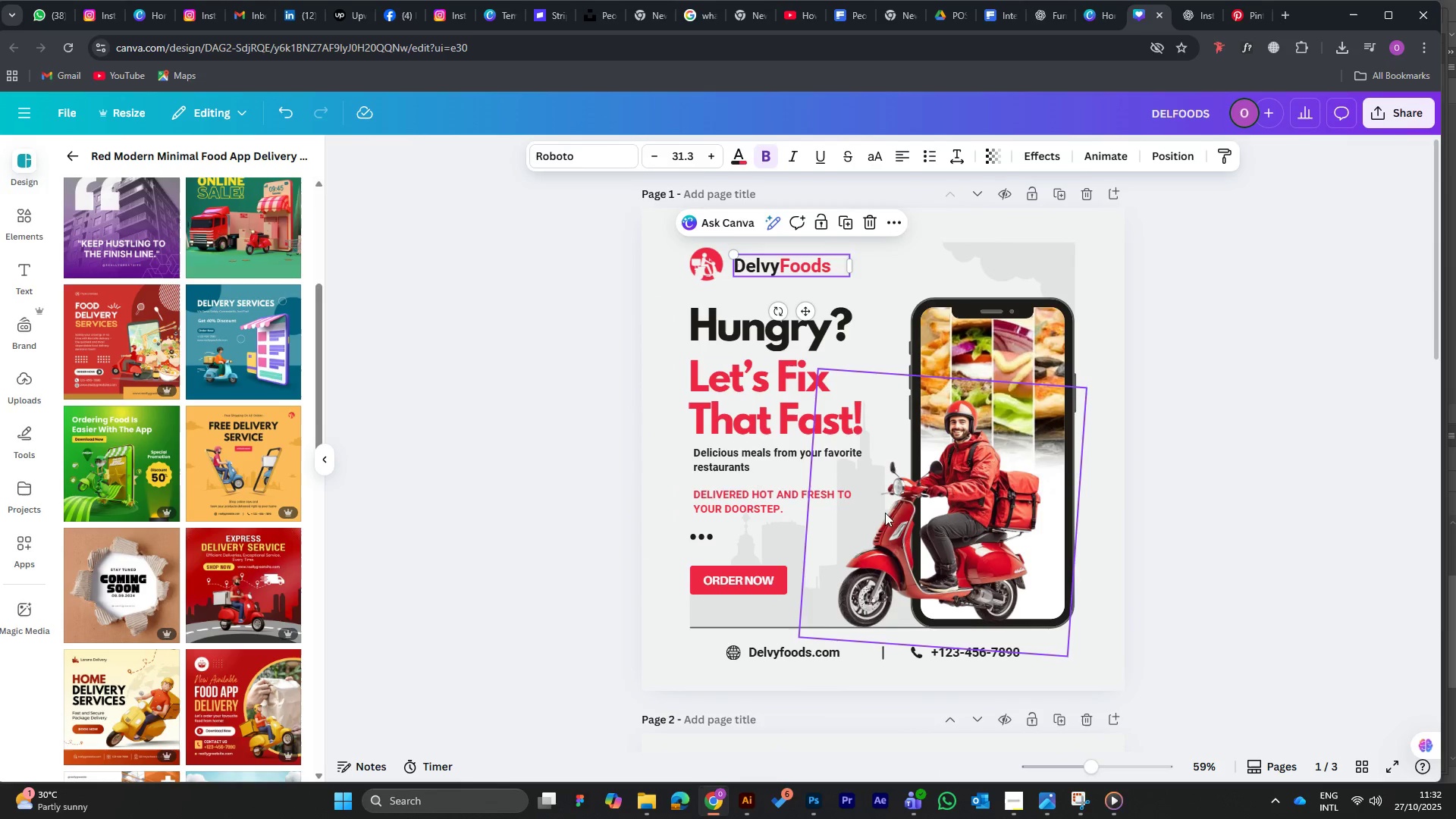 
scroll: coordinate [837, 546], scroll_direction: down, amount: 11.0
 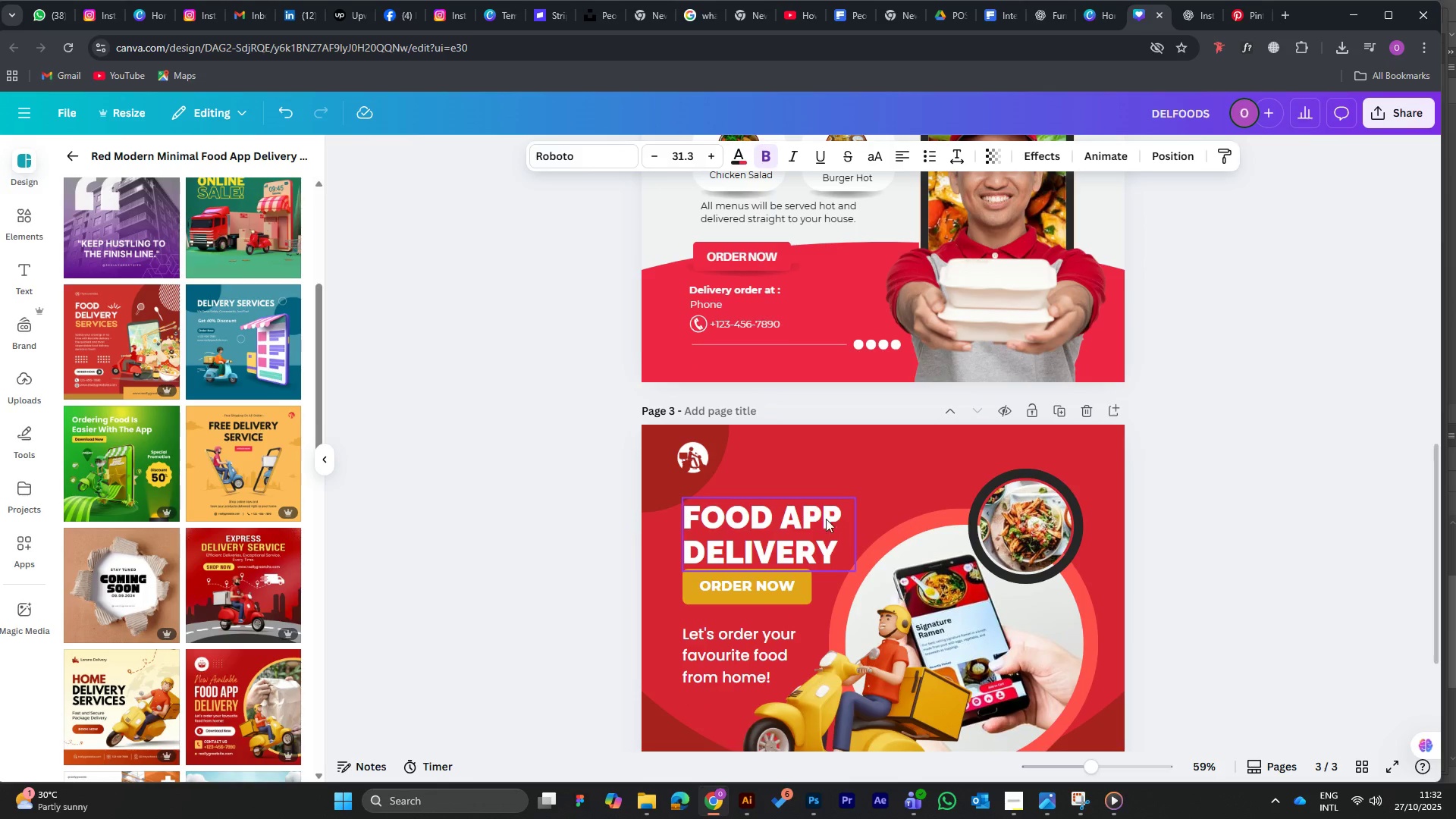 
scroll: coordinate [805, 513], scroll_direction: up, amount: 1.0
 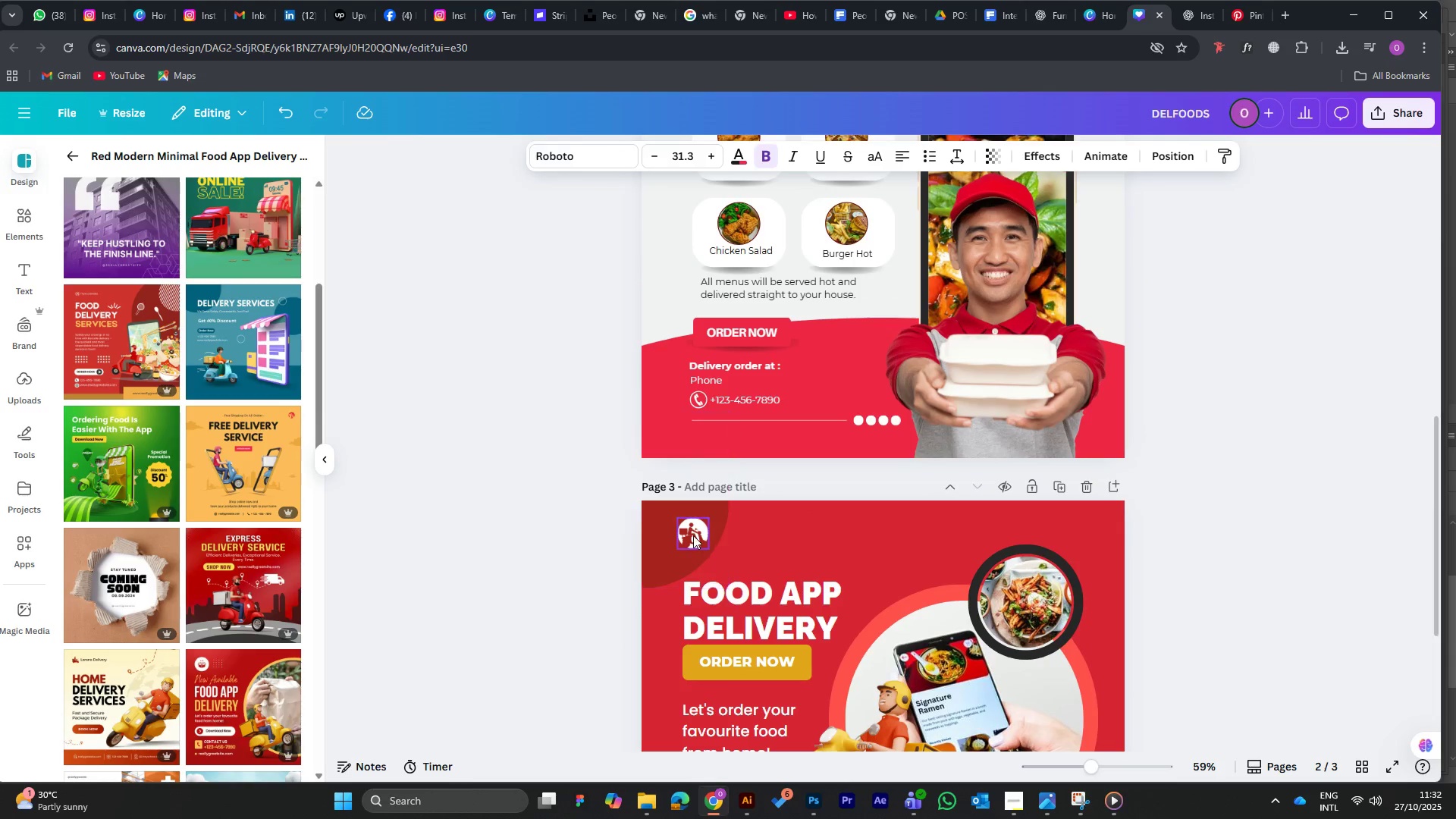 
left_click_drag(start_coordinate=[693, 535], to_coordinate=[696, 550])
 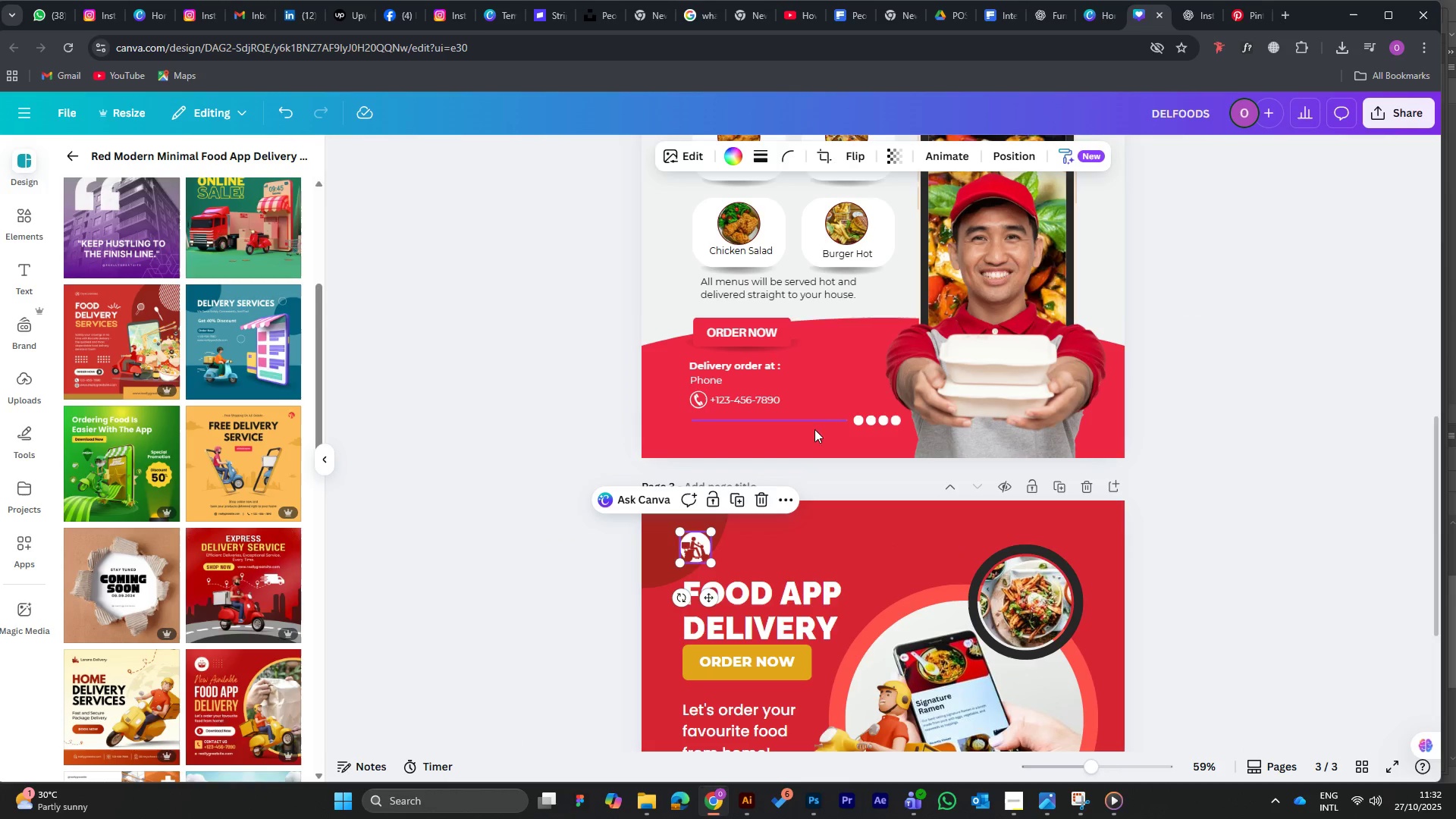 
scroll: coordinate [813, 293], scroll_direction: up, amount: 4.0
 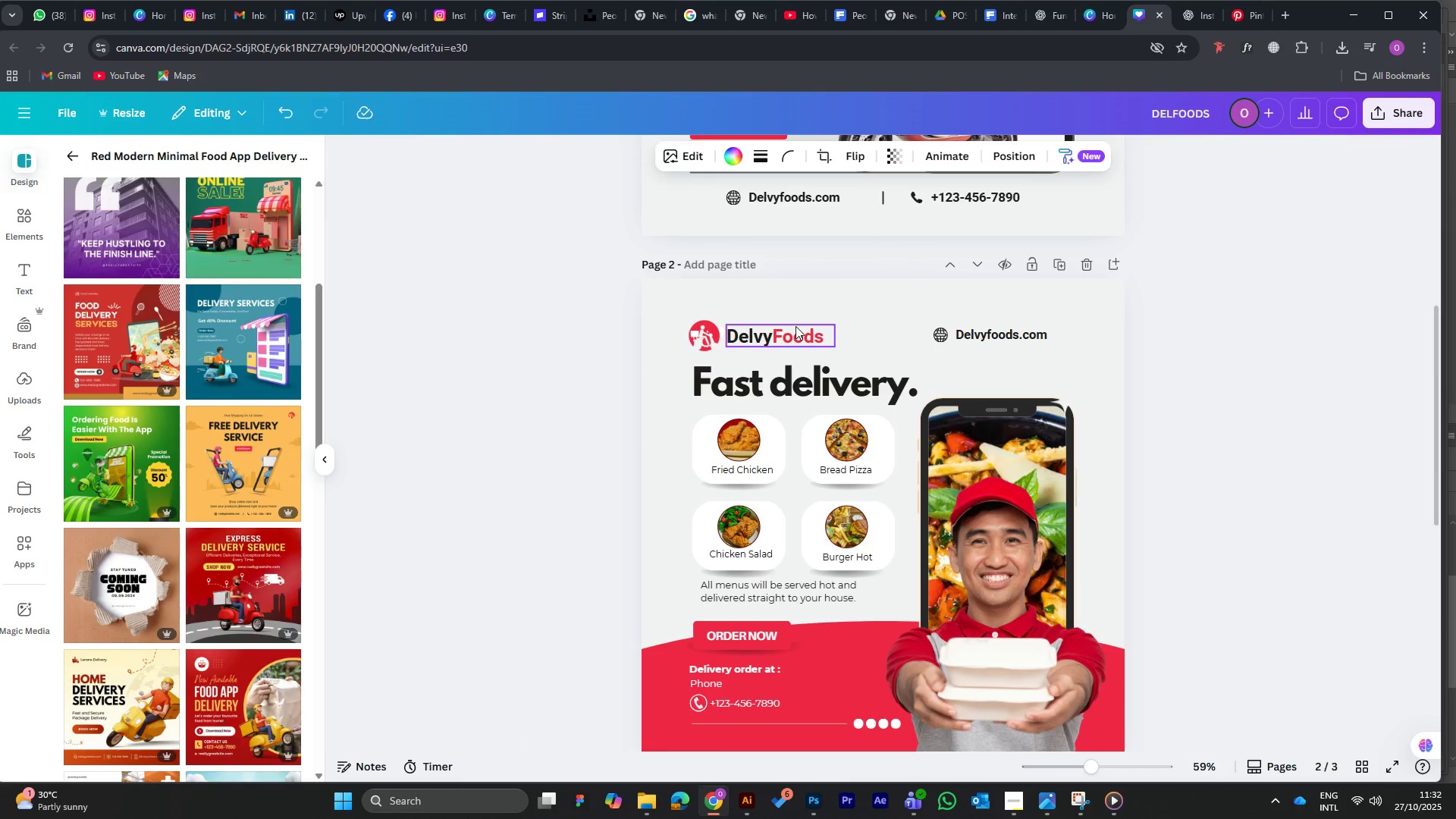 
left_click([795, 326])
 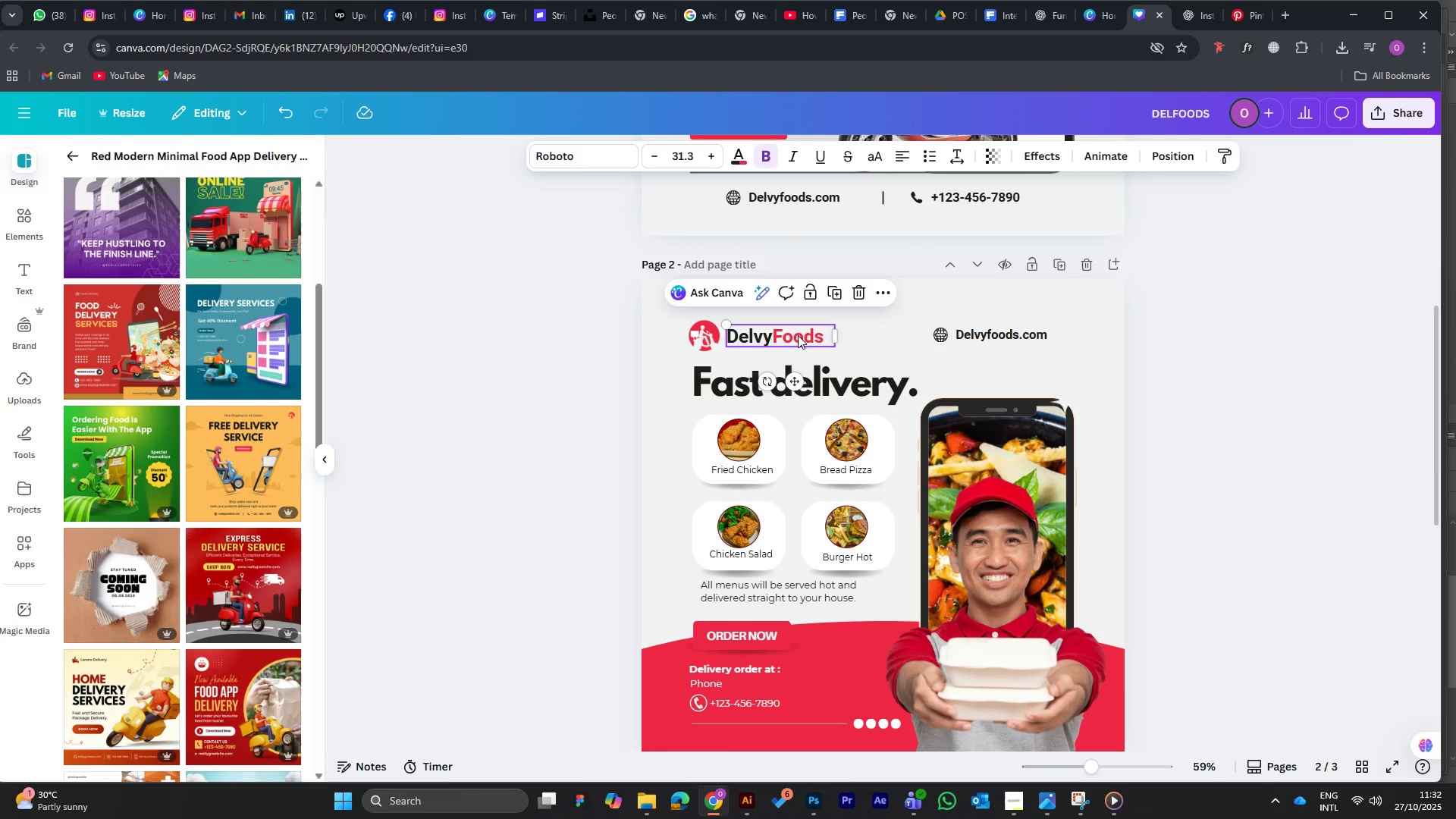 
scroll: coordinate [804, 347], scroll_direction: down, amount: 2.0
 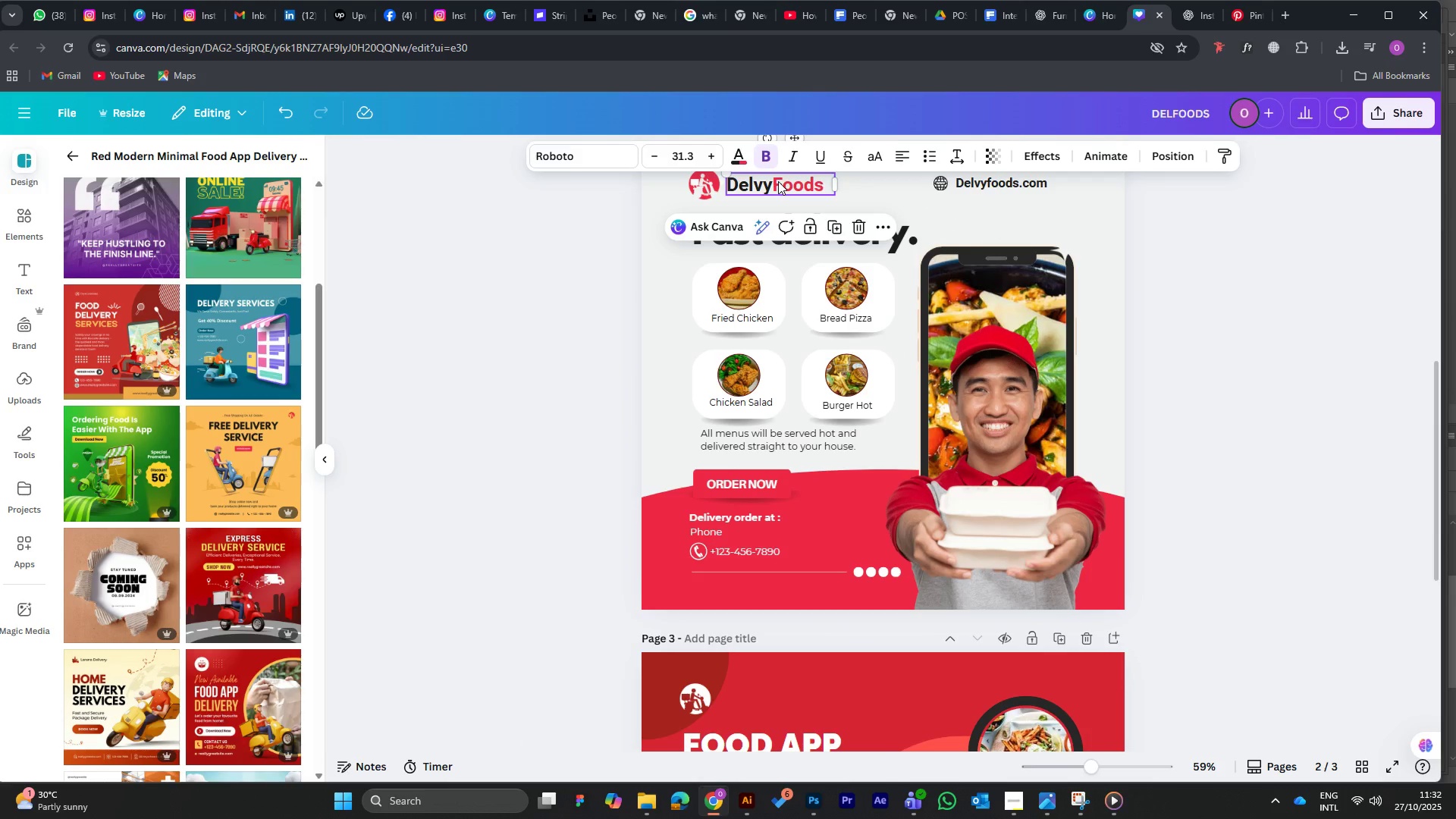 
hold_key(key=AltLeft, duration=1.54)
left_click_drag(start_coordinate=[778, 181], to_coordinate=[775, 695])
 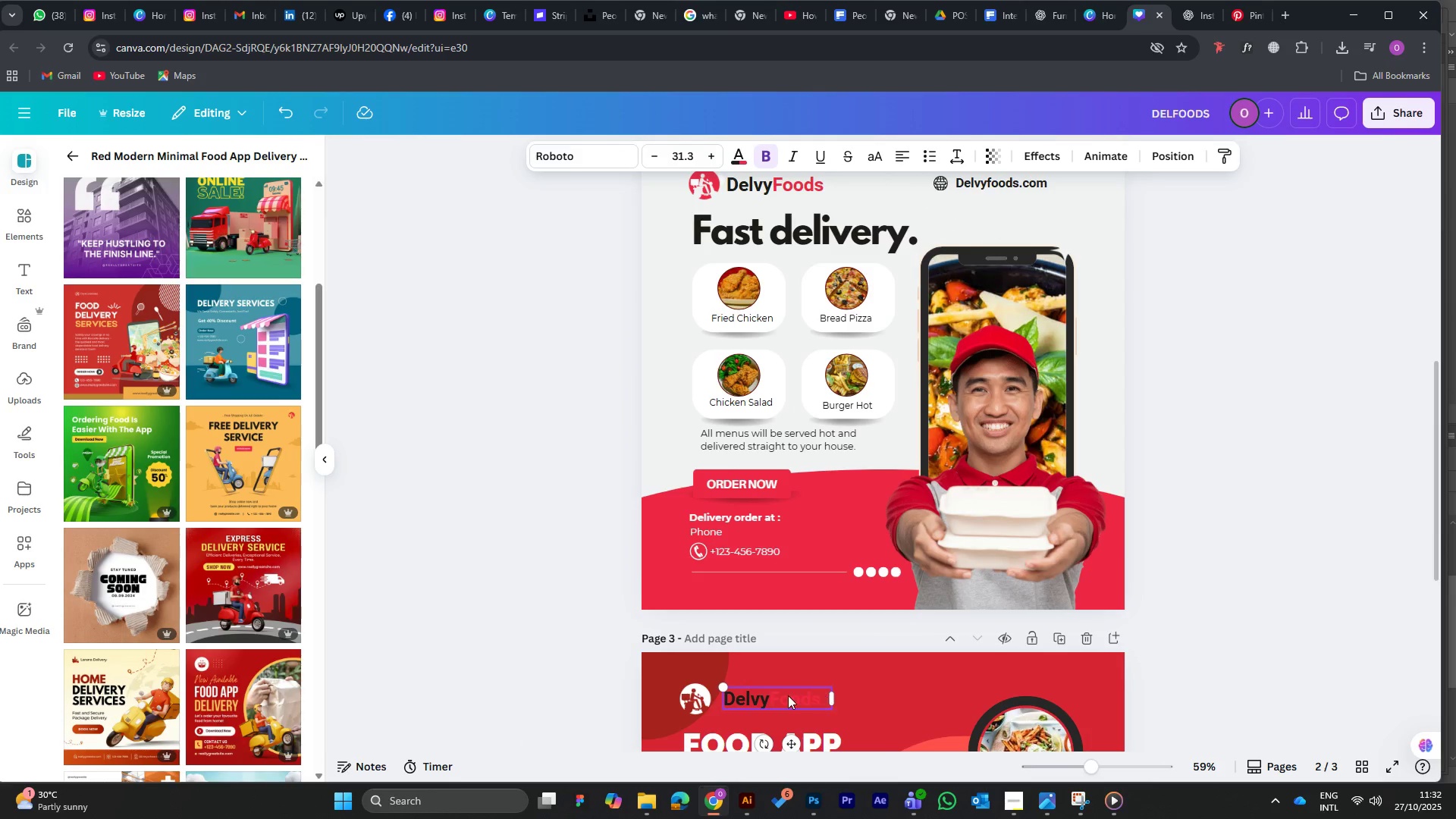 
hold_key(key=AltLeft, duration=0.61)
 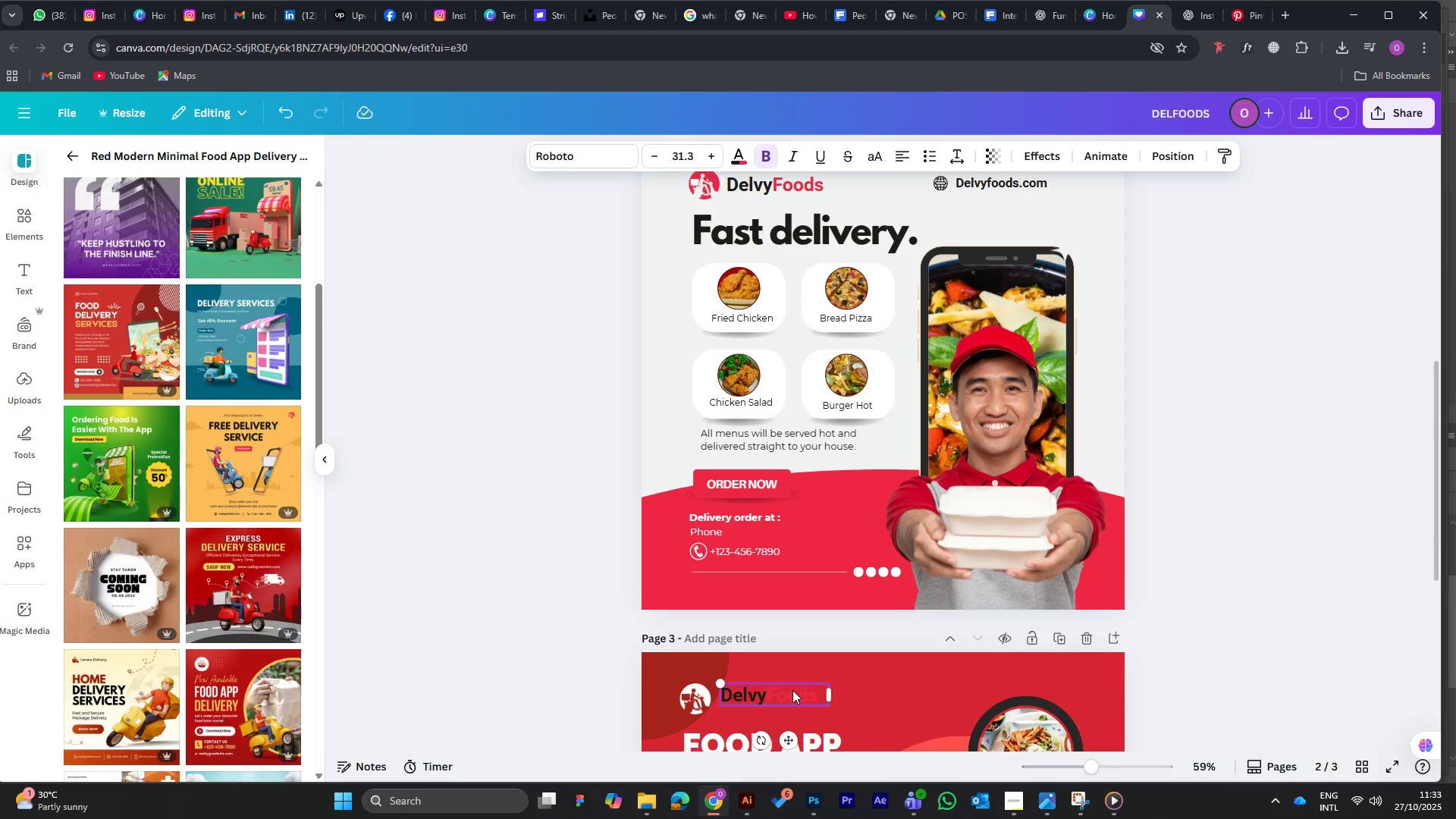 
wait(6.85)
 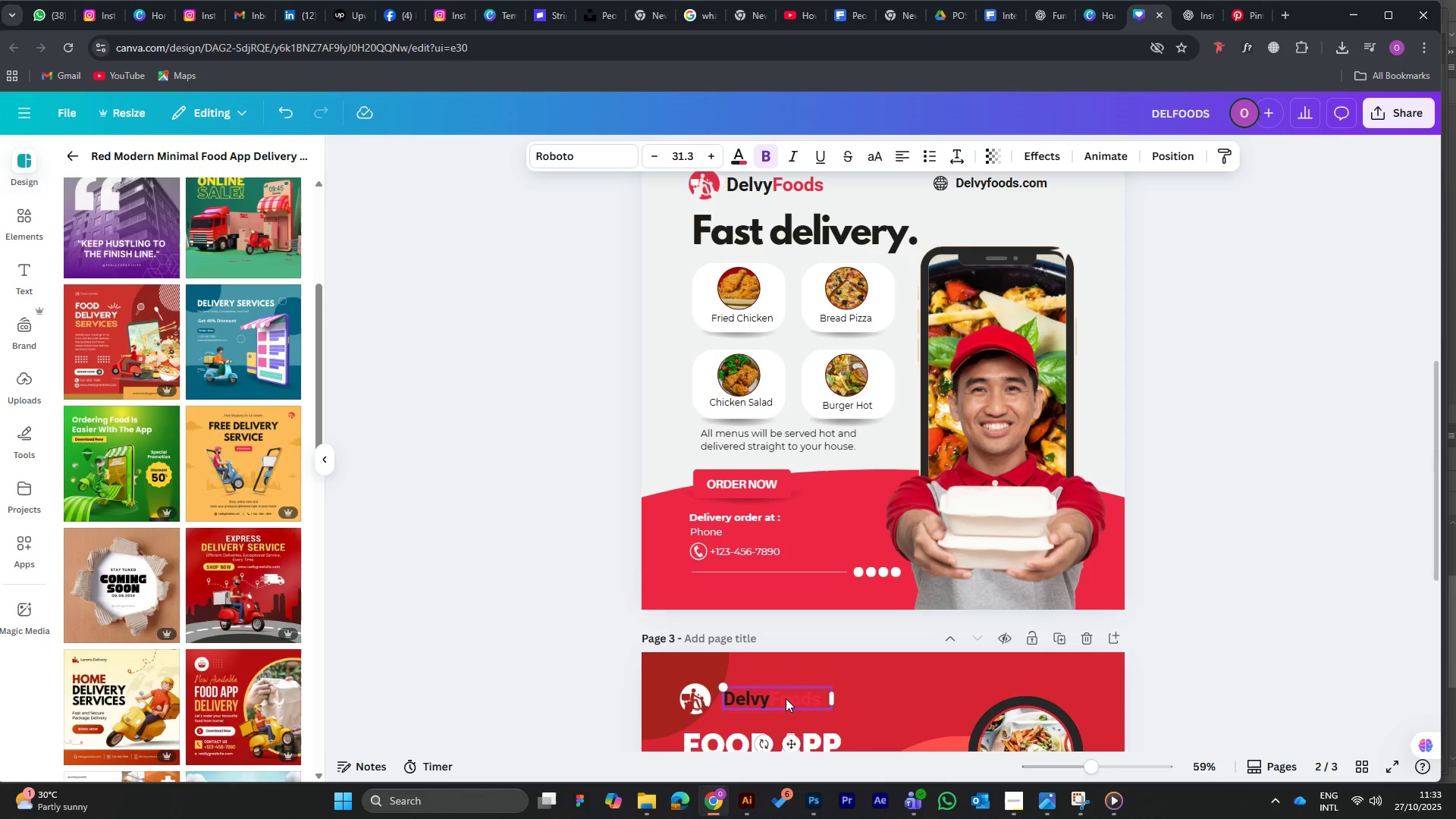 
double_click([784, 695])
 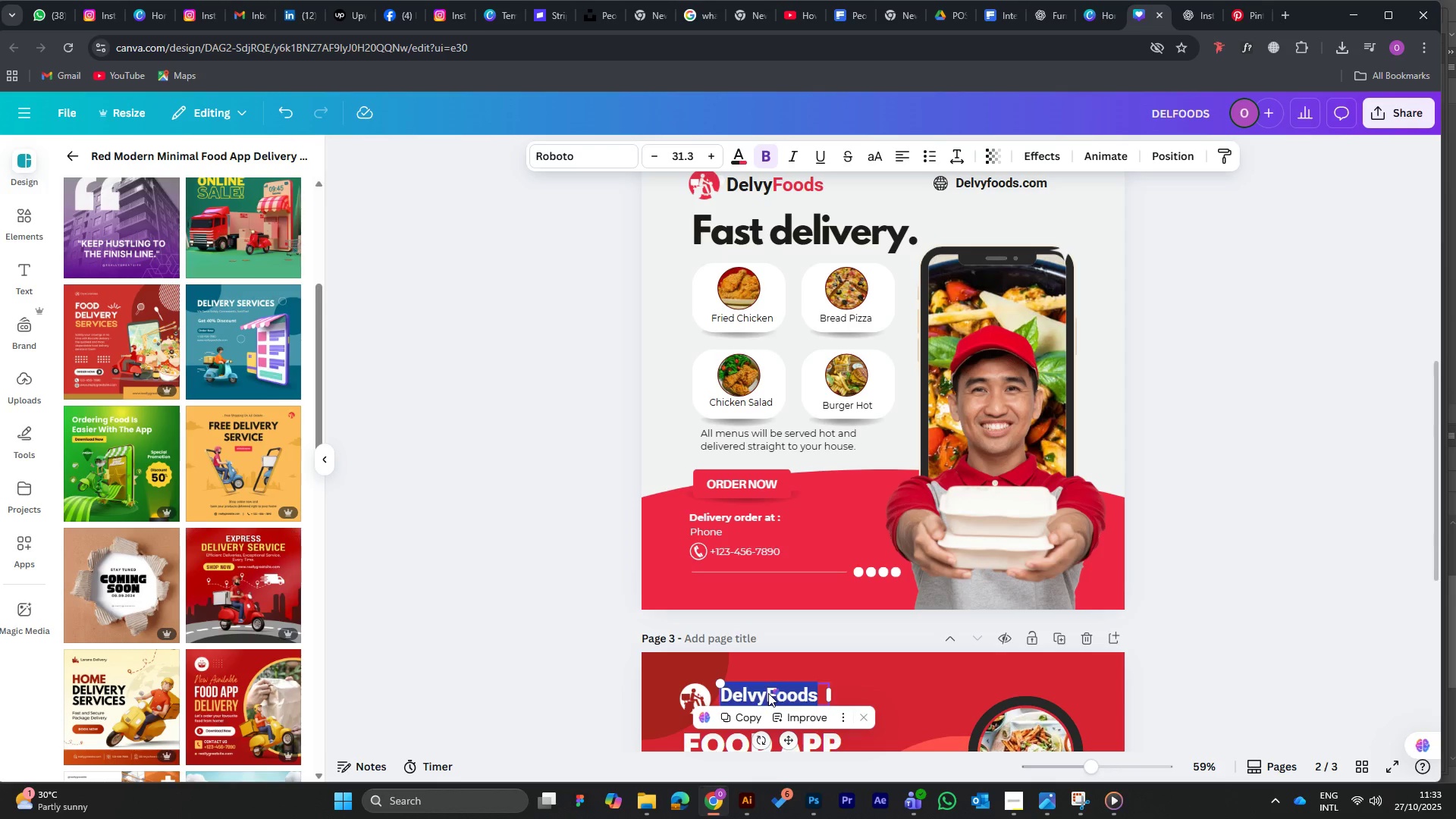 
left_click([768, 693])
 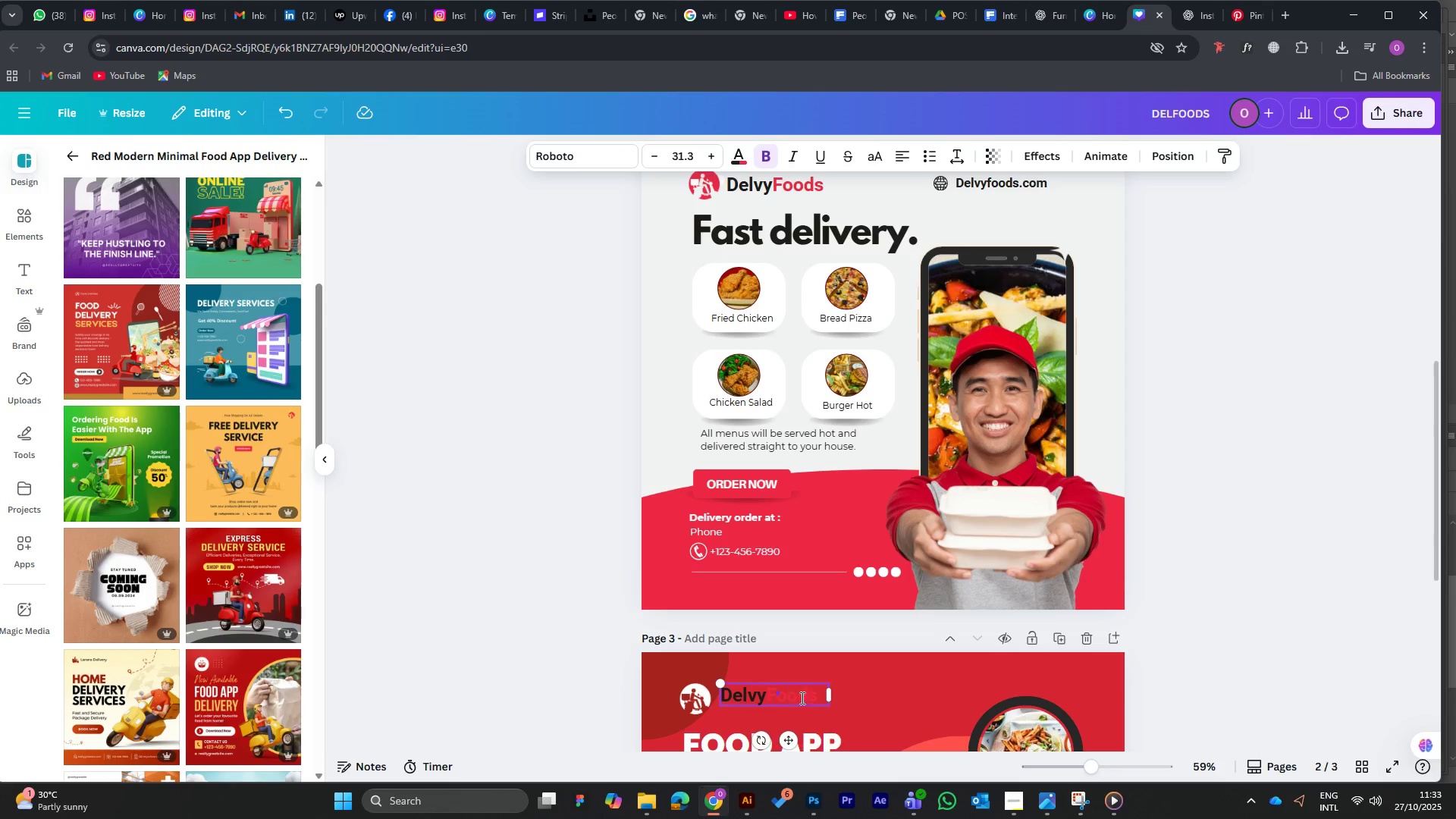 
left_click([800, 697])
 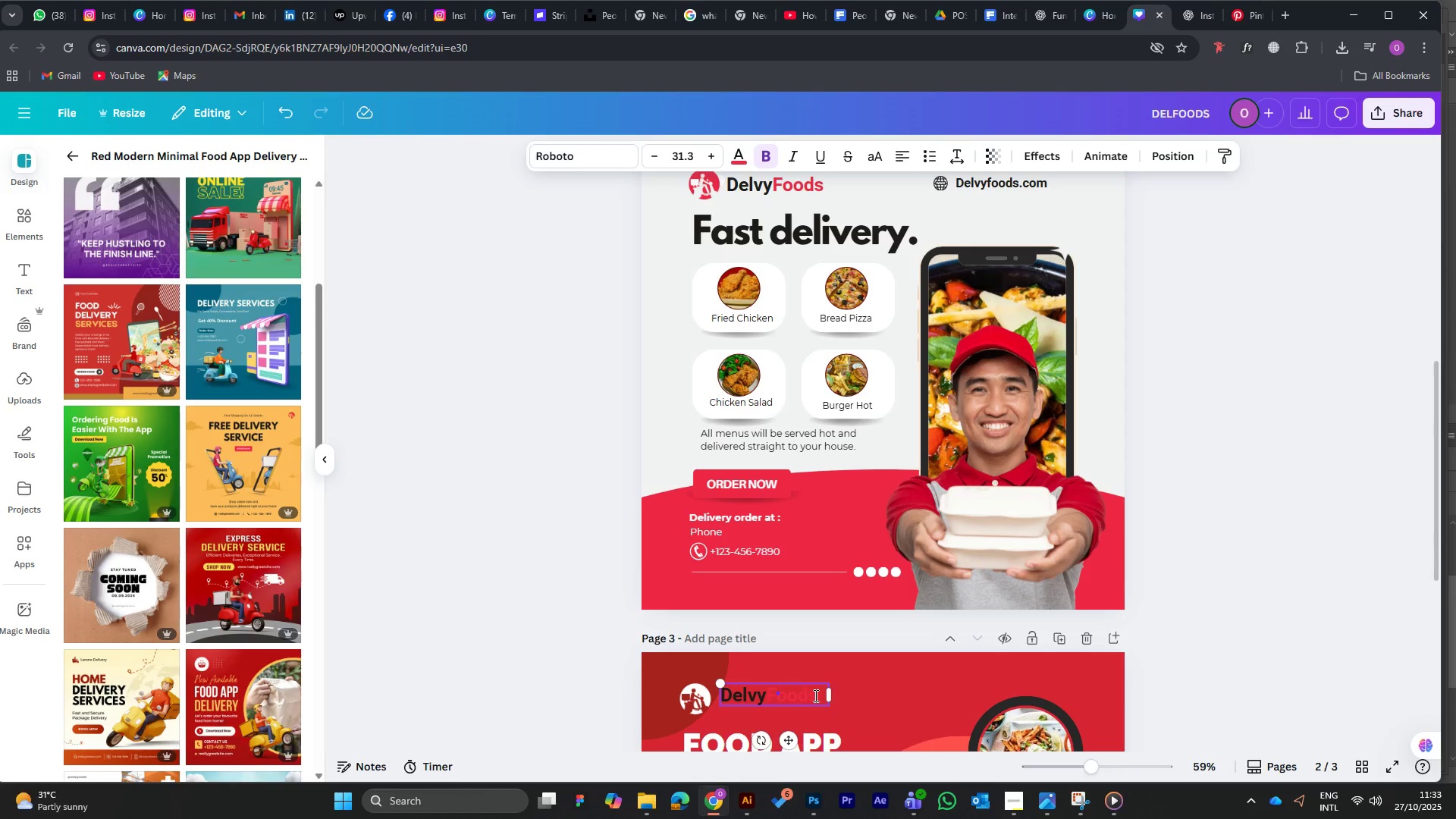 
left_click_drag(start_coordinate=[814, 695], to_coordinate=[765, 697])
 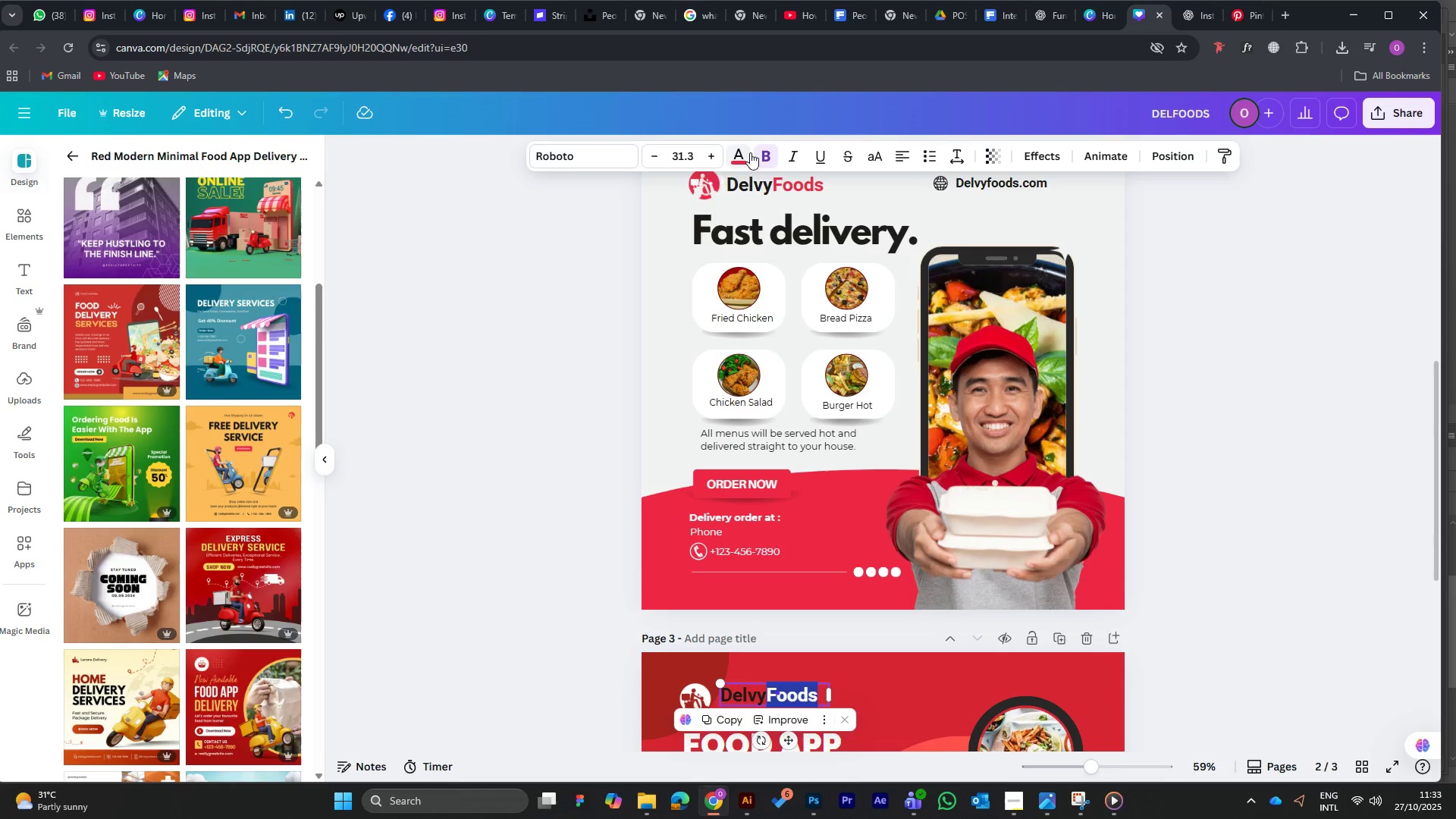 
left_click([739, 155])
 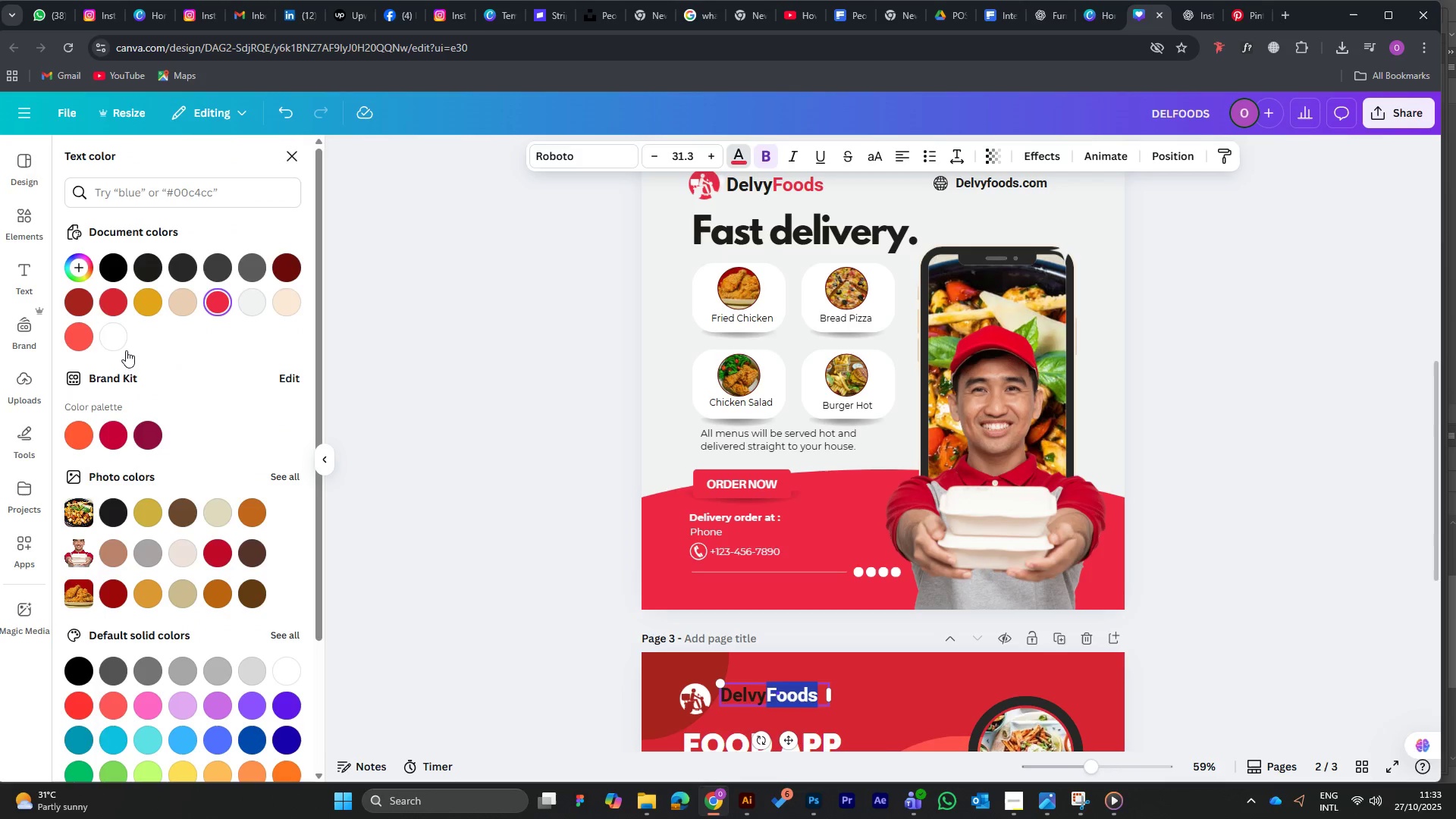 
left_click([115, 337])
 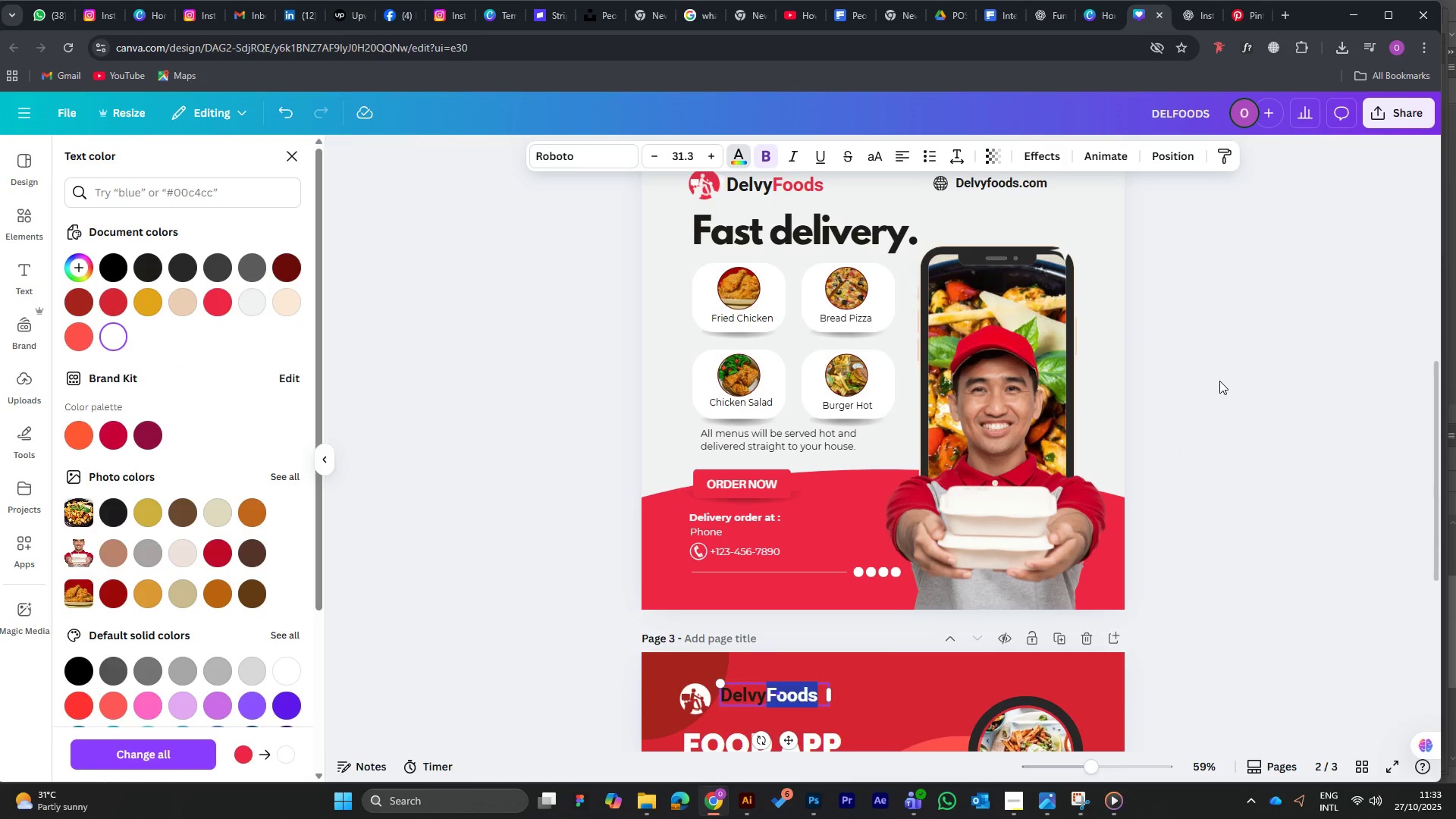 
double_click([1219, 381])
 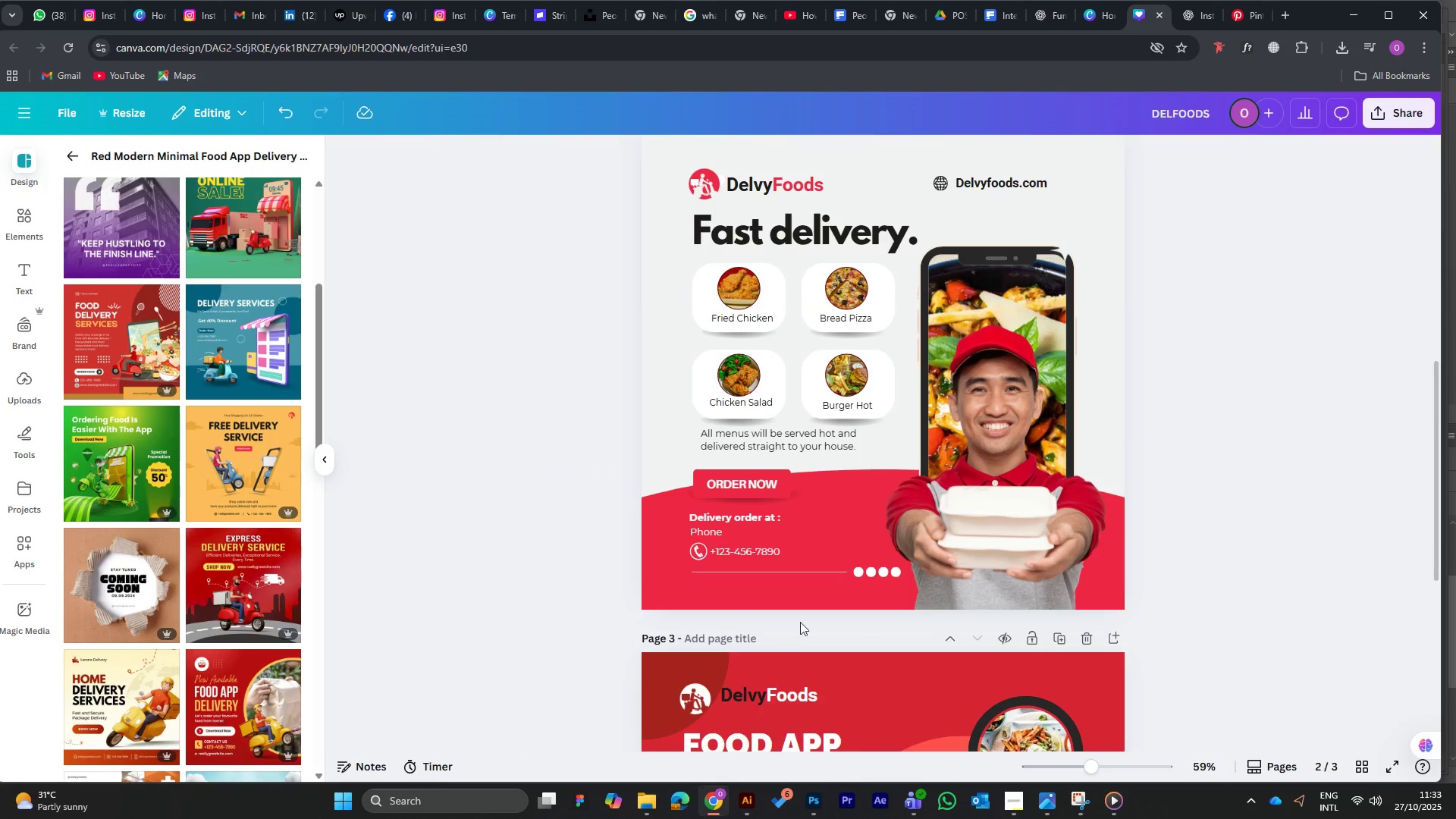 
scroll: coordinate [806, 620], scroll_direction: down, amount: 5.0
 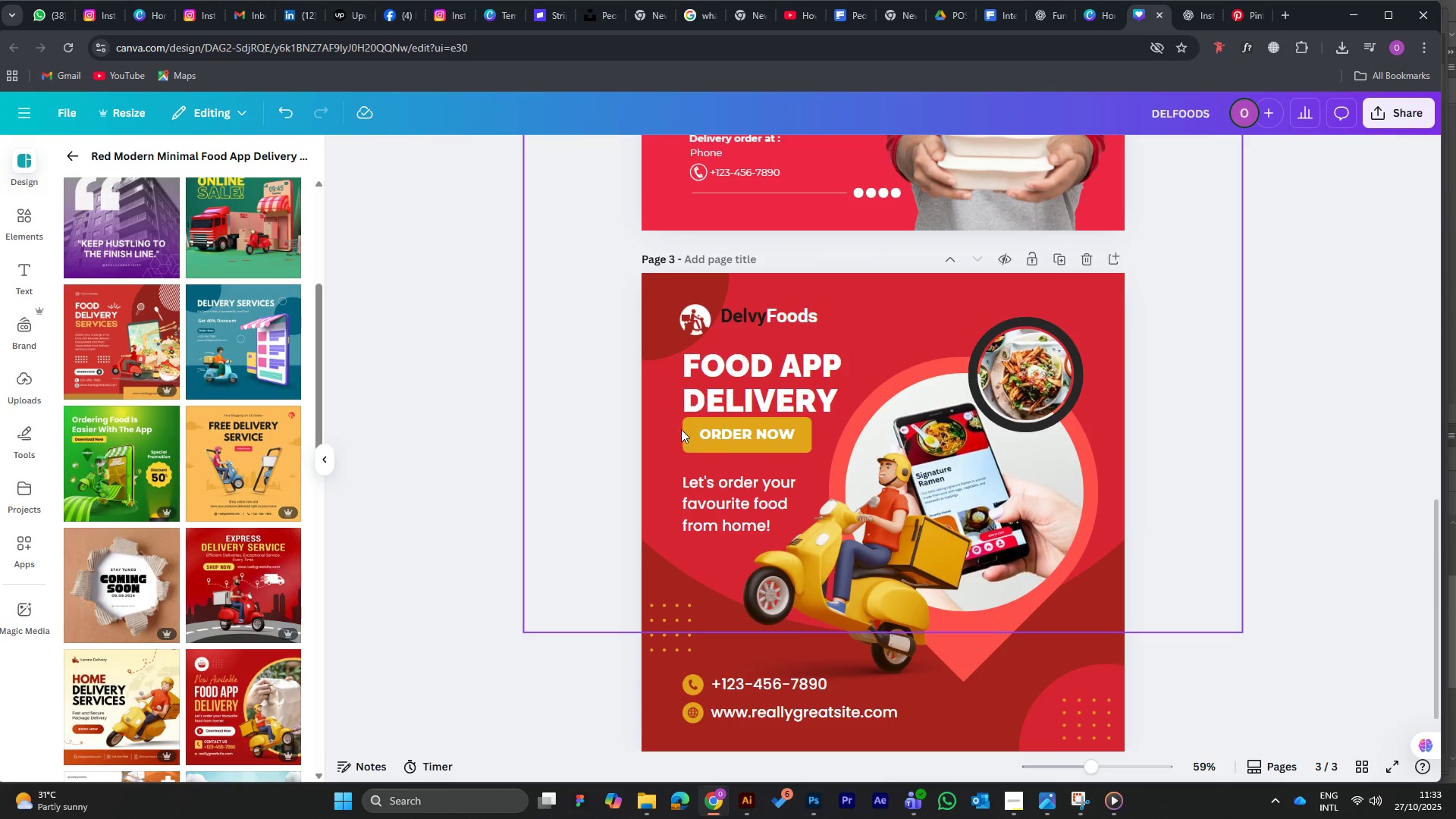 
left_click([692, 447])
 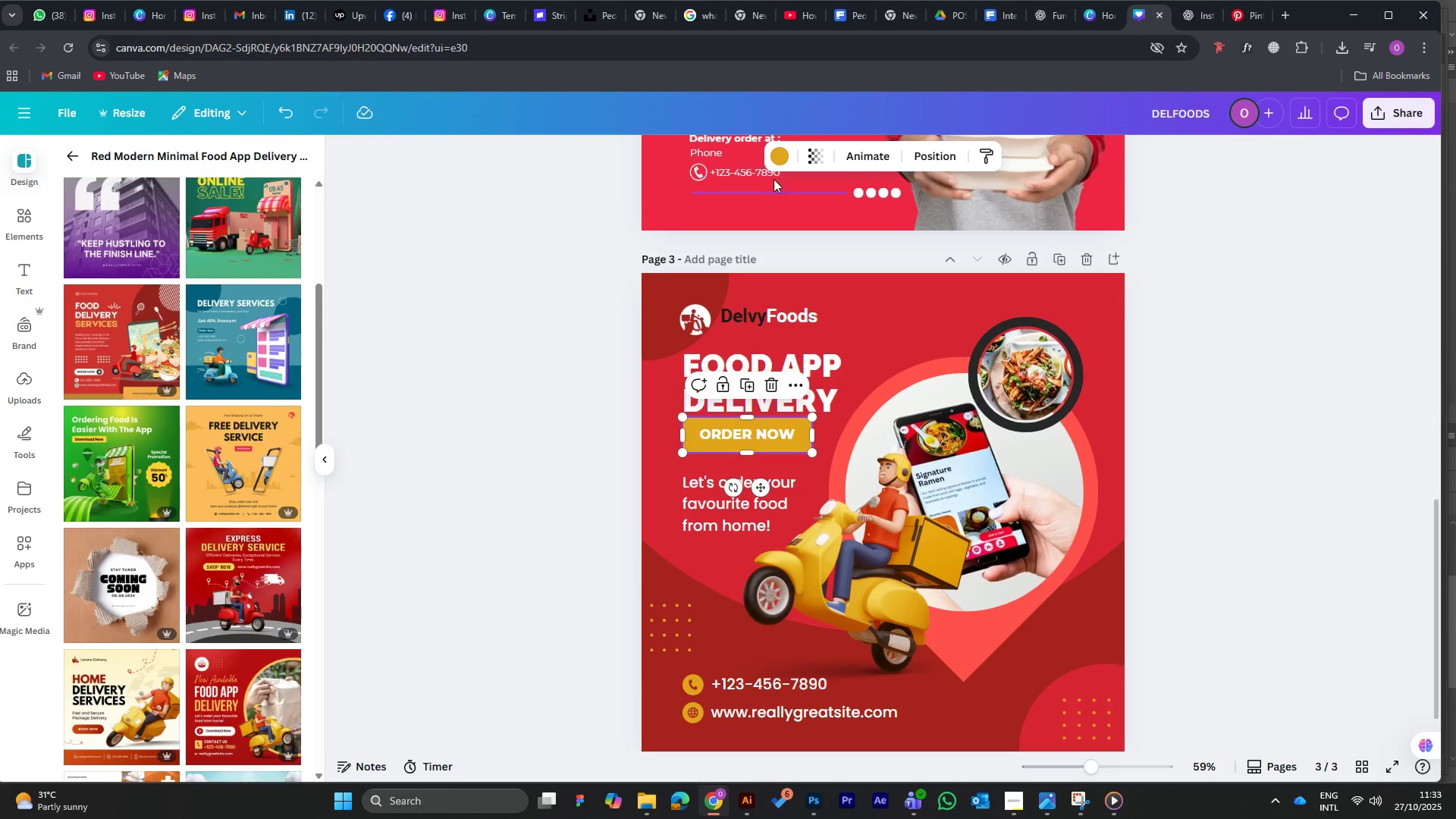 
left_click([774, 152])
 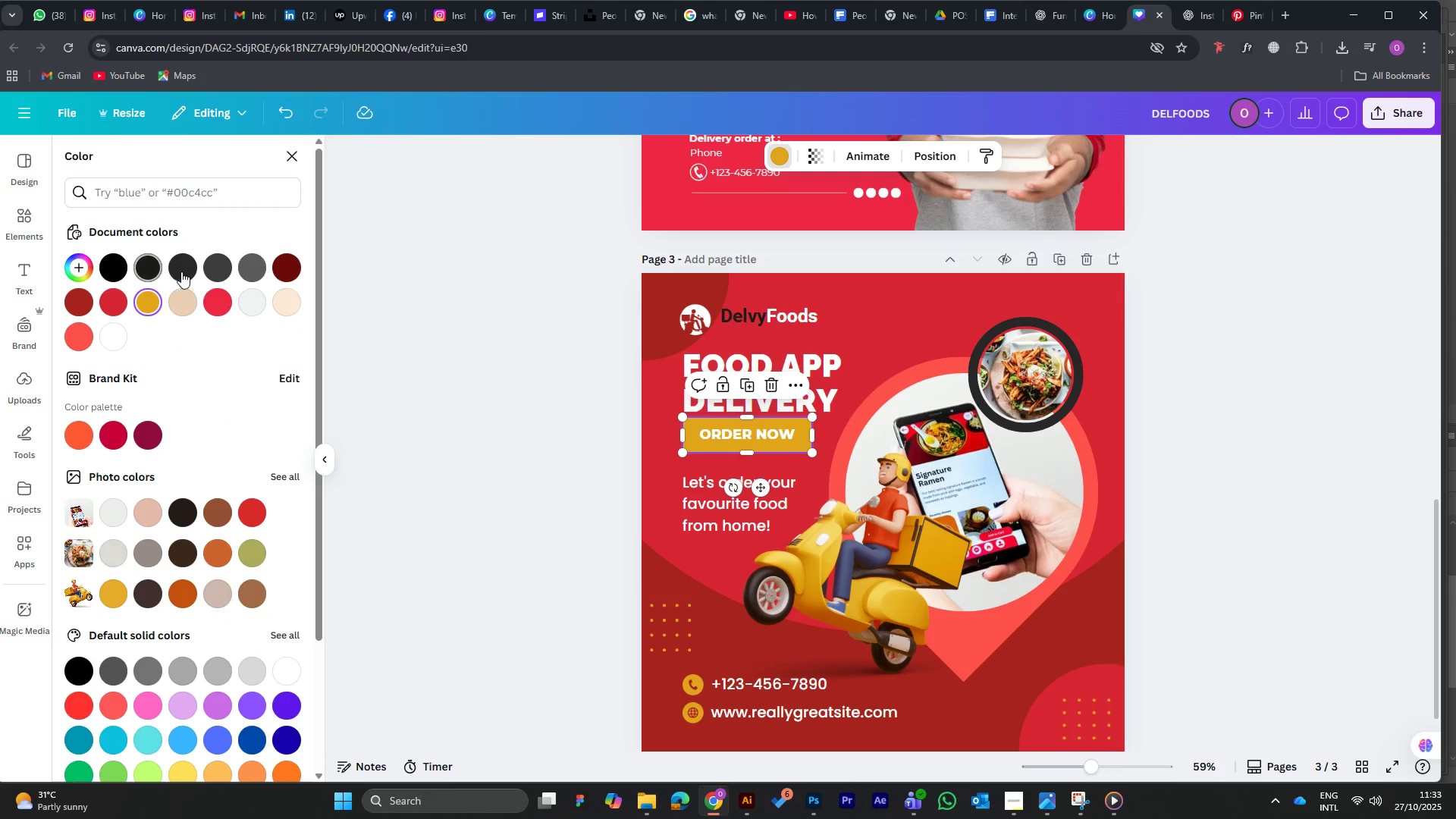 
left_click([183, 271])
 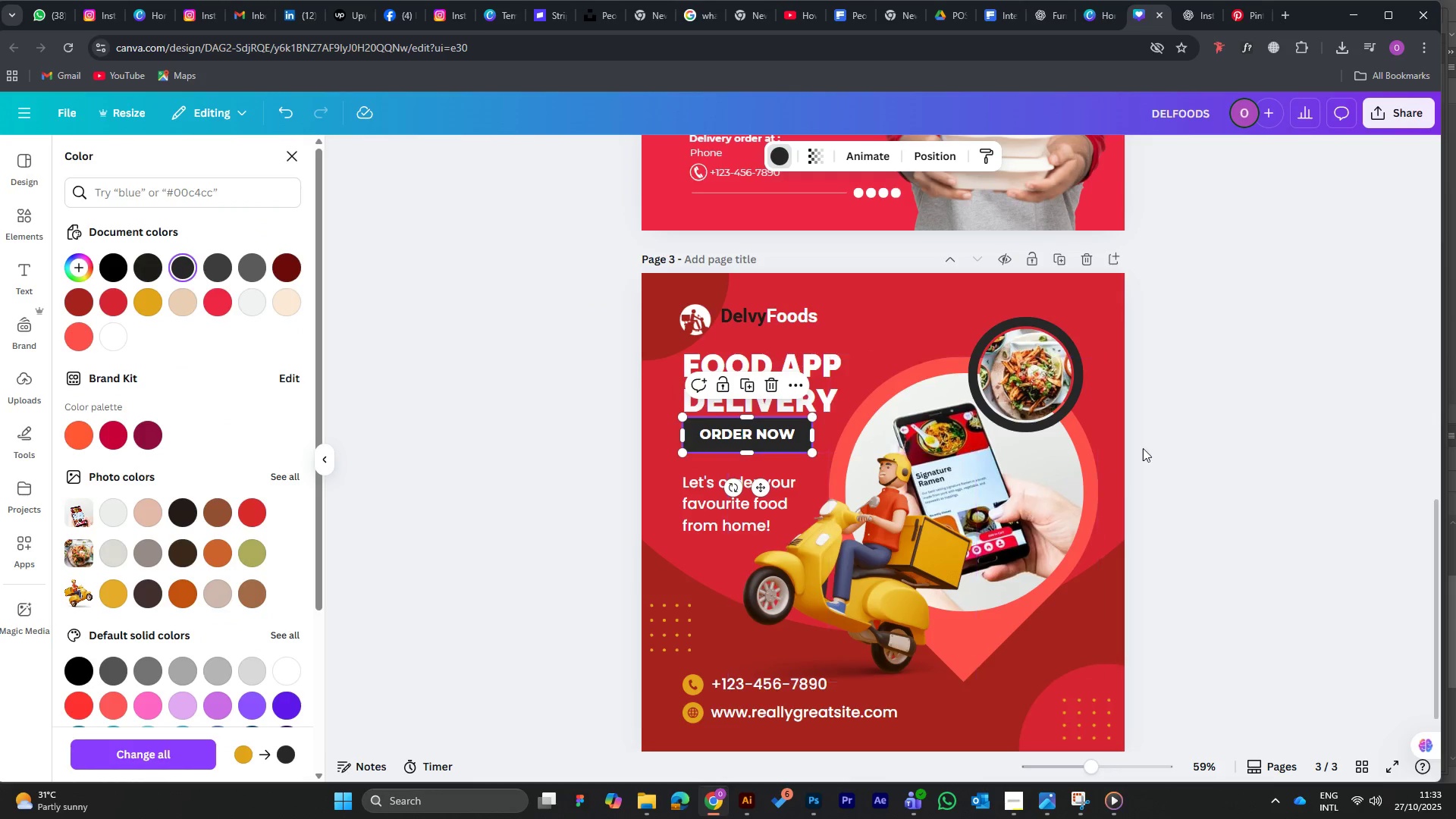 
left_click([1265, 349])
 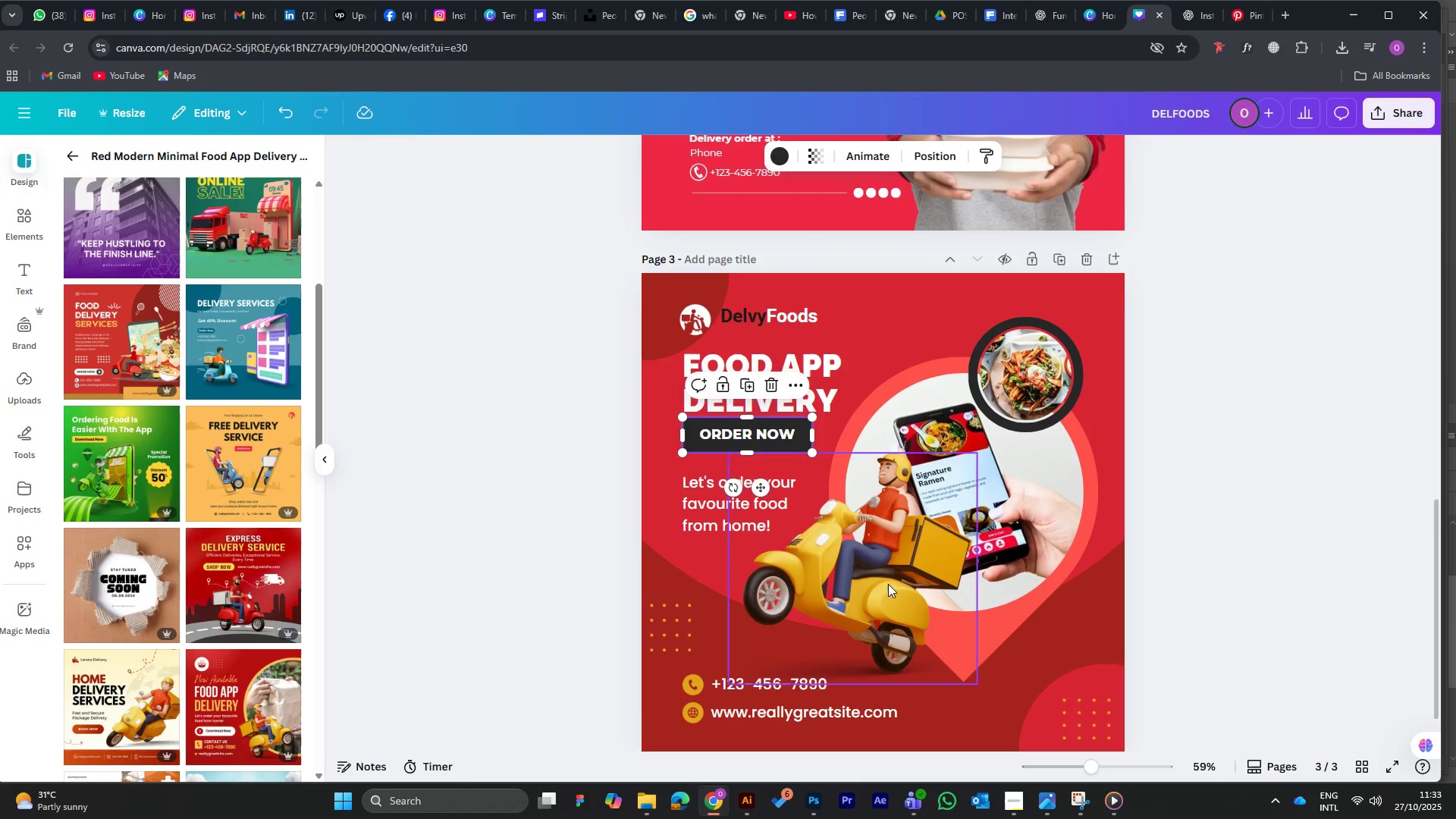 
left_click([888, 582])
 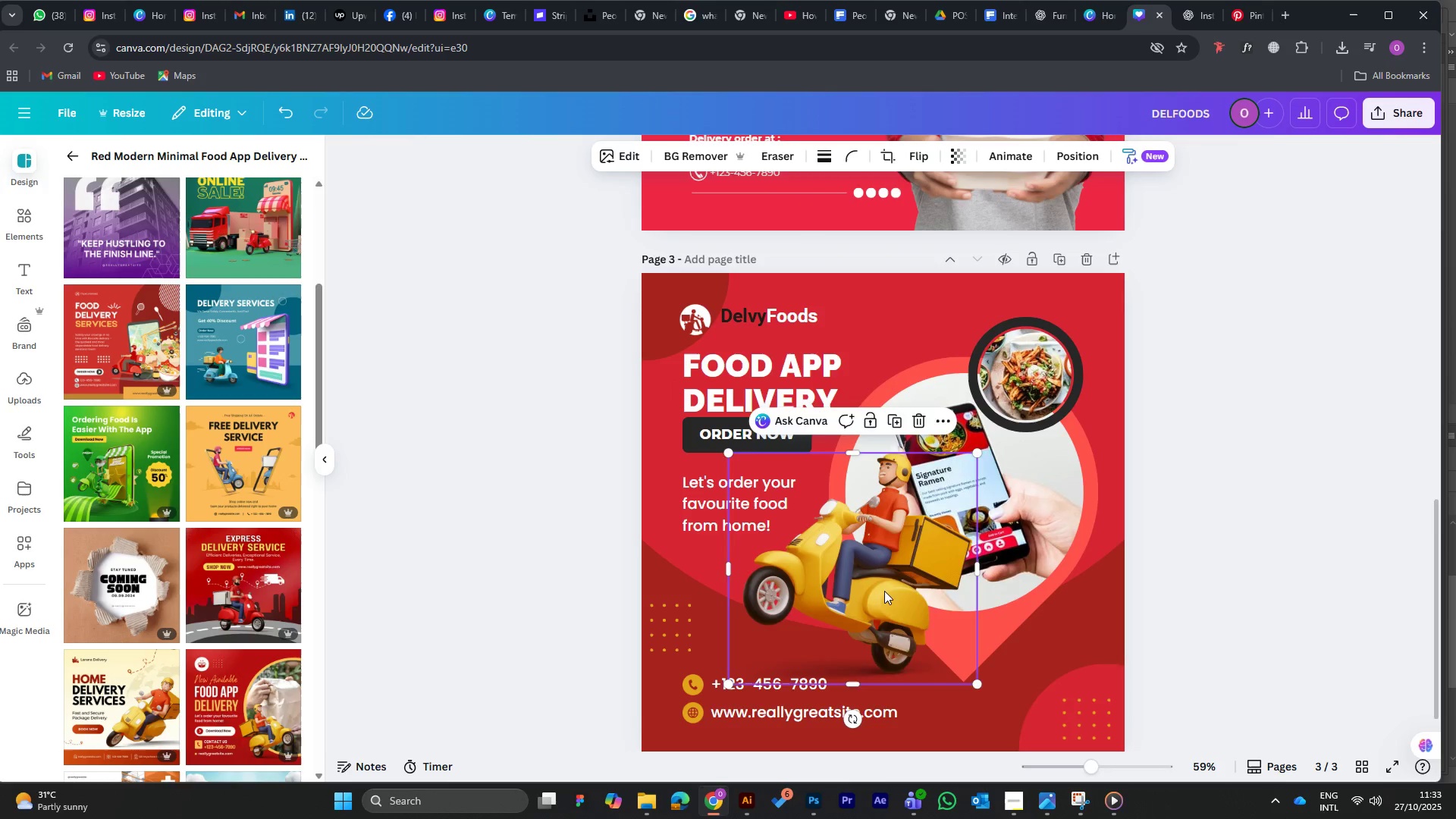 
left_click_drag(start_coordinate=[884, 591], to_coordinate=[915, 601])
 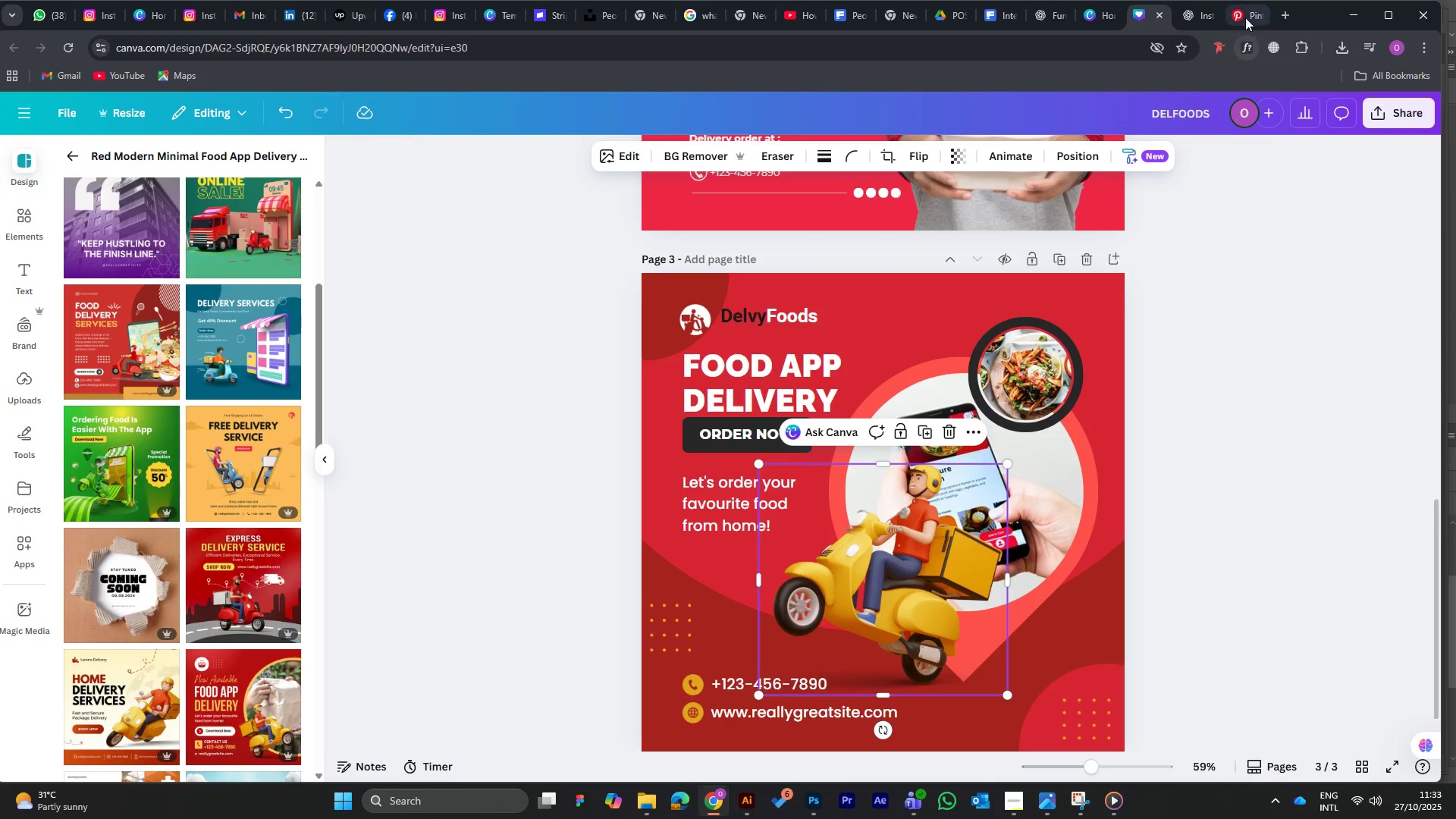 
left_click([1244, 16])
 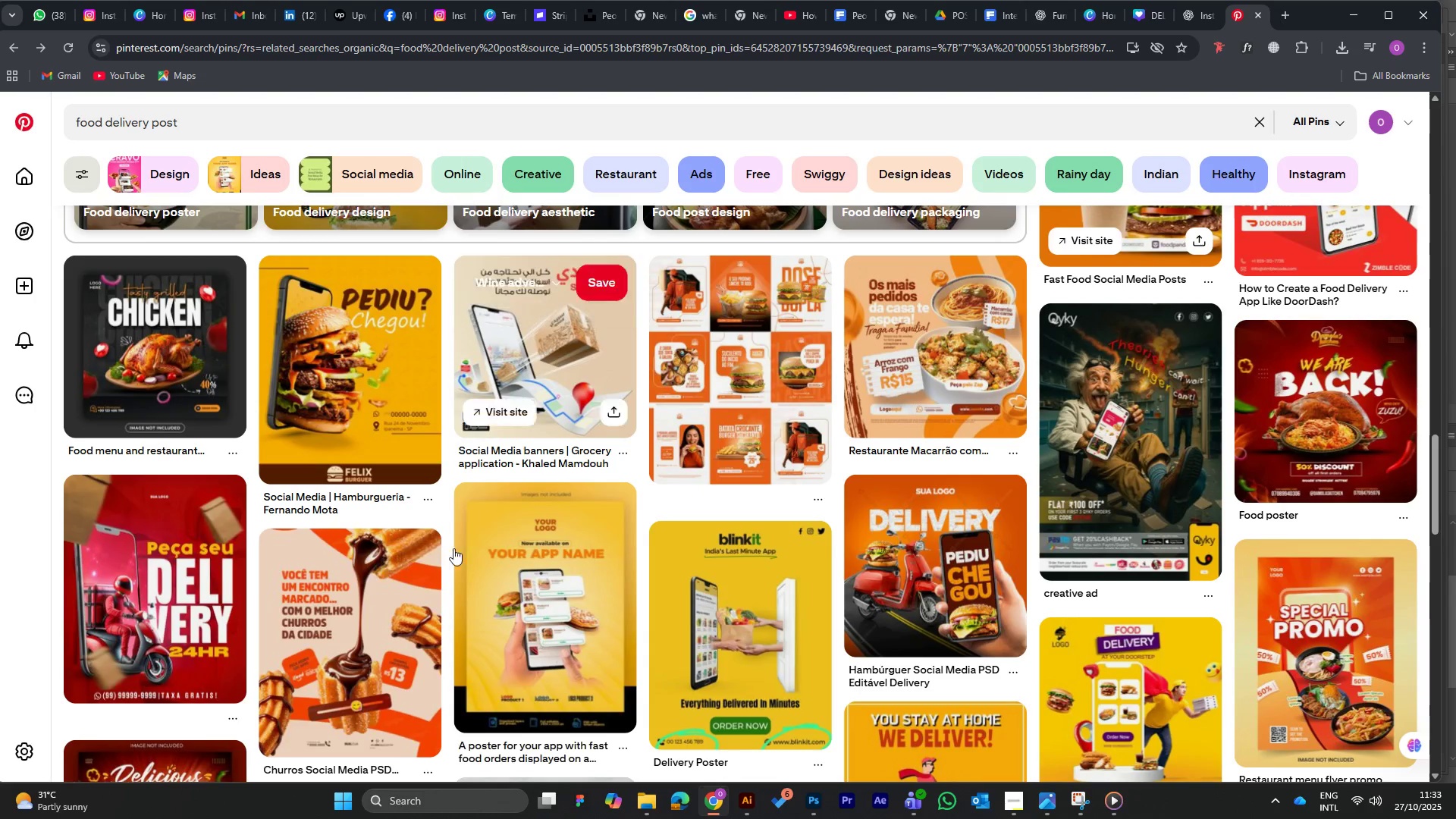 
scroll: coordinate [709, 578], scroll_direction: up, amount: 41.0
 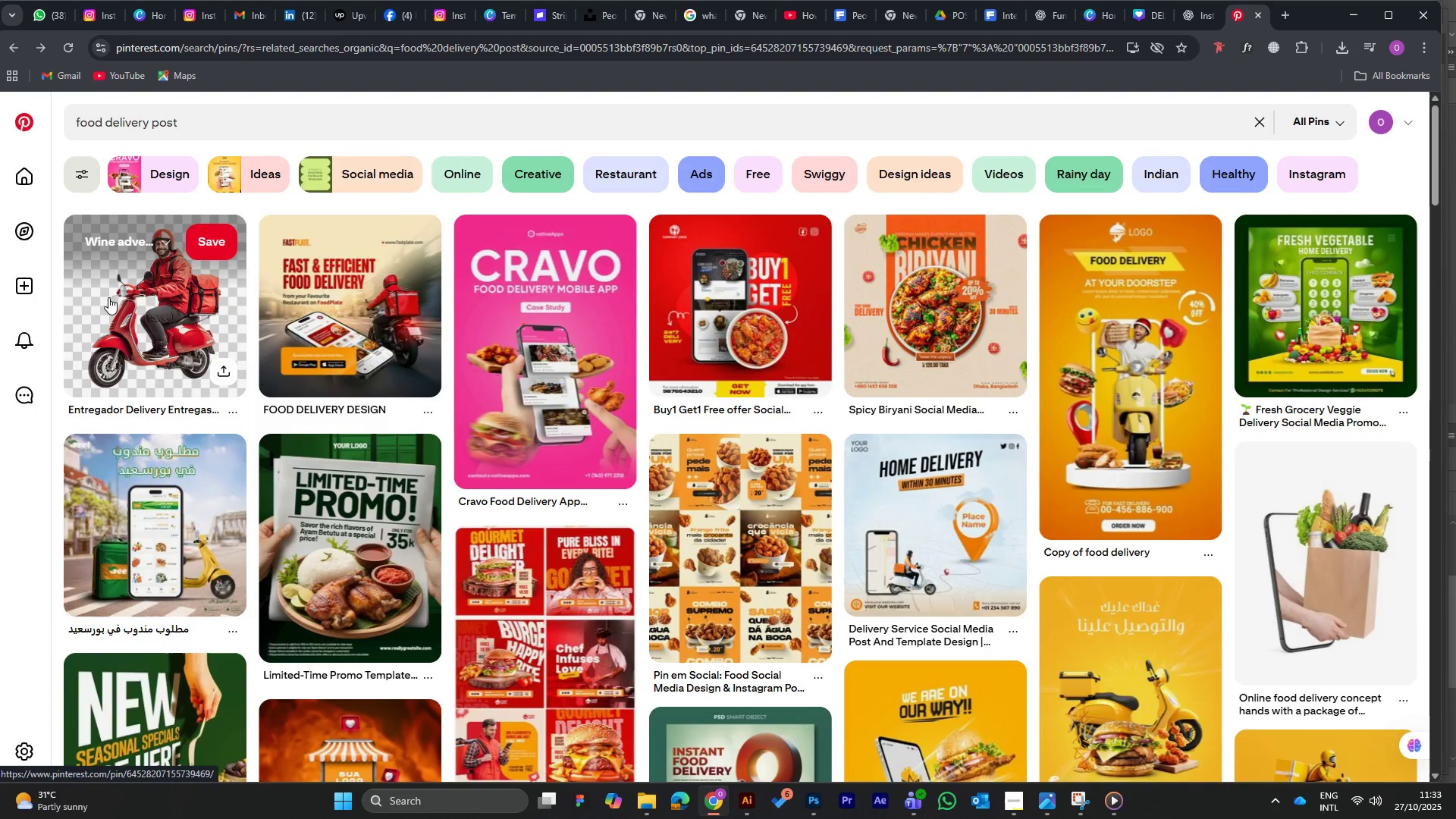 
left_click([170, 284])
 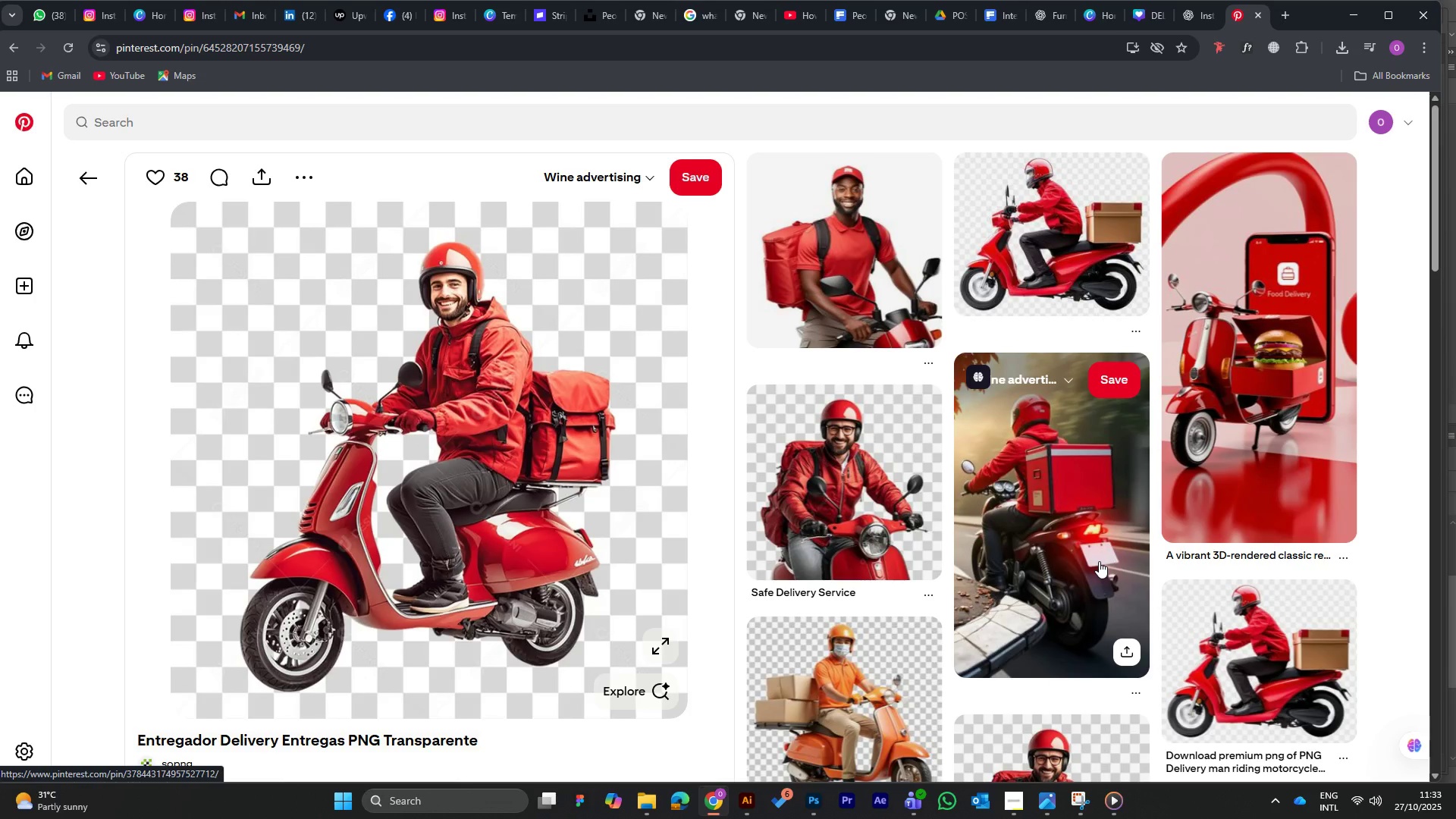 
scroll: coordinate [906, 557], scroll_direction: down, amount: 10.0
 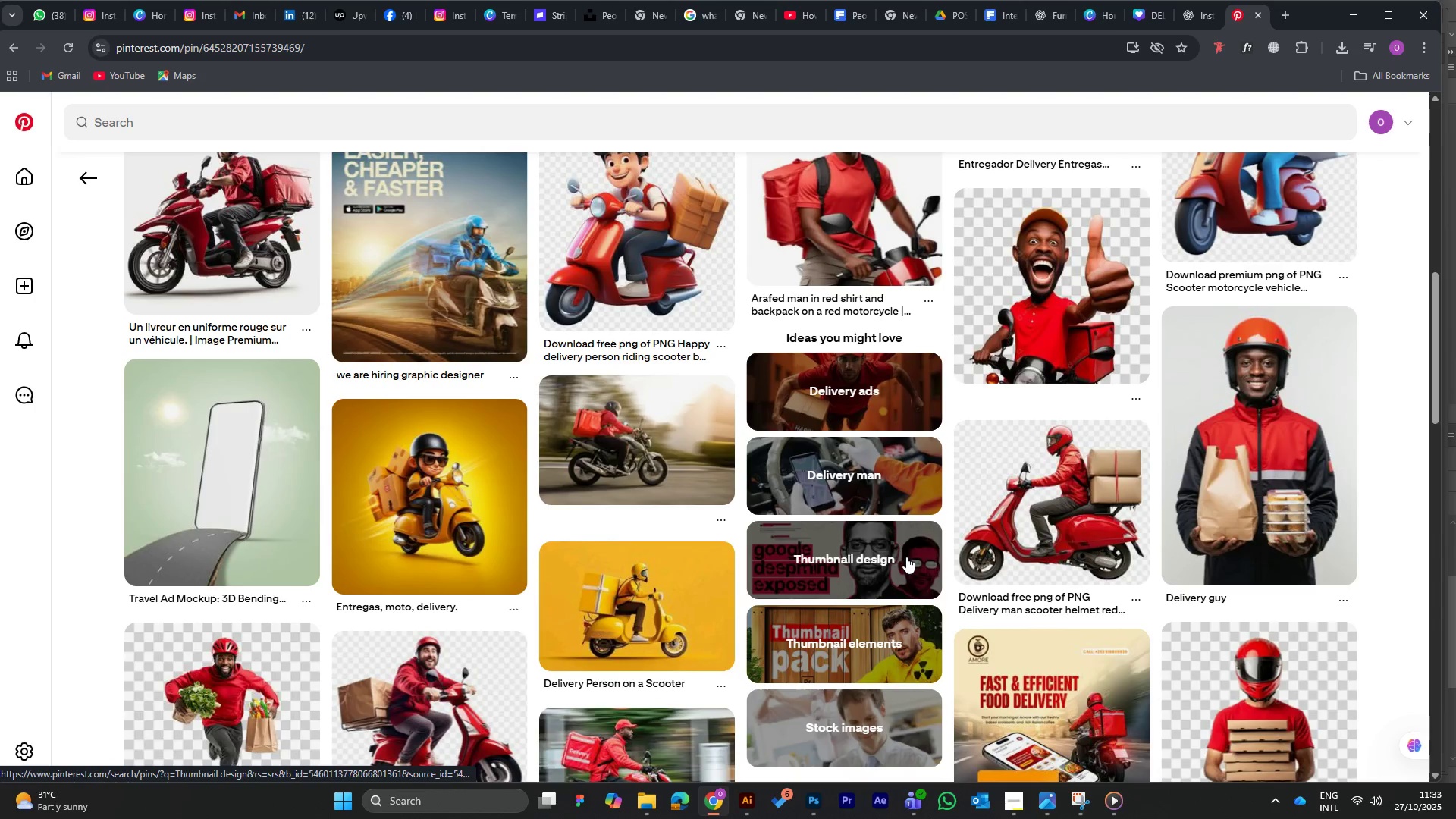 
scroll: coordinate [896, 543], scroll_direction: up, amount: 2.0
 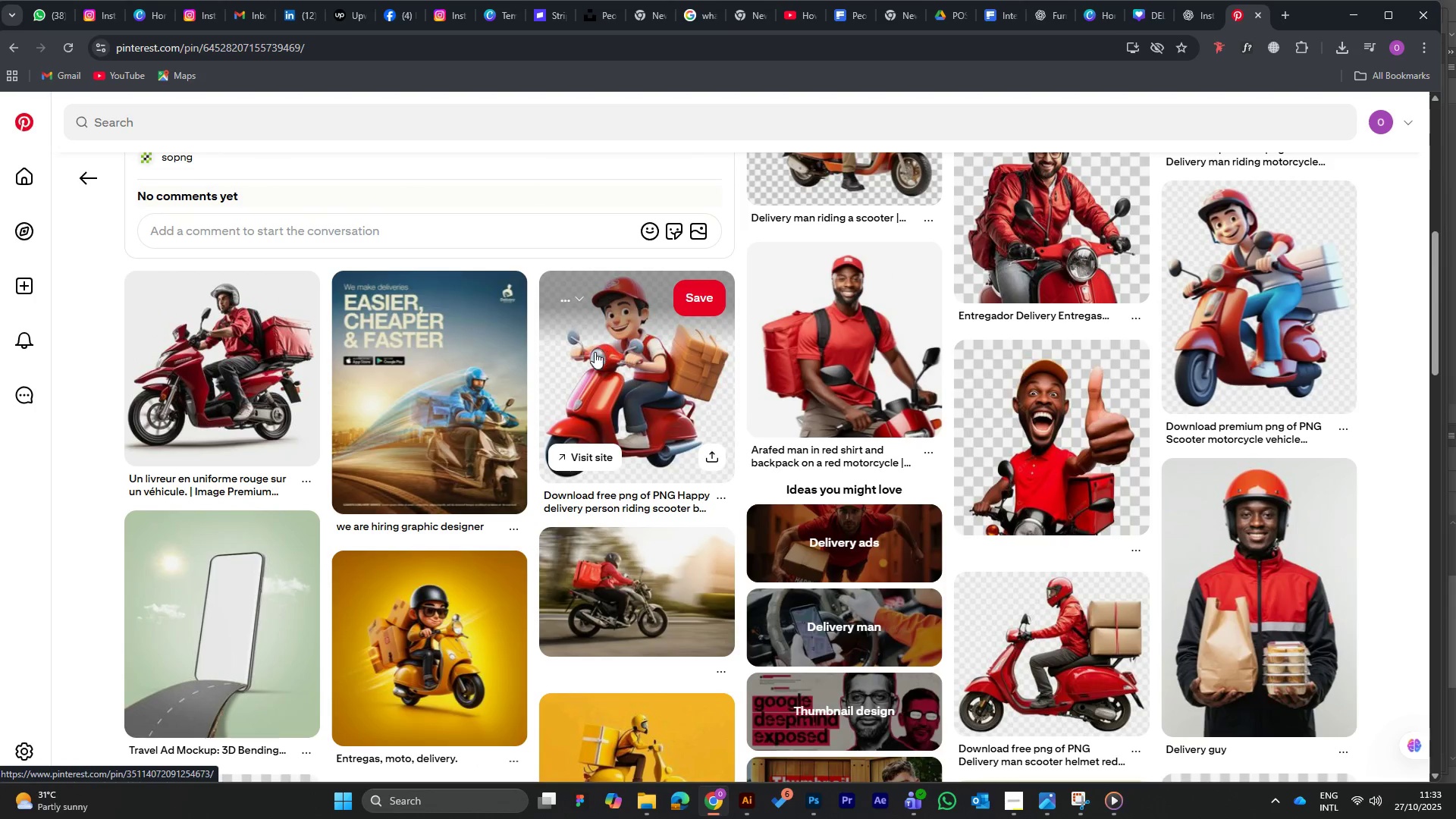 
left_click([600, 369])
 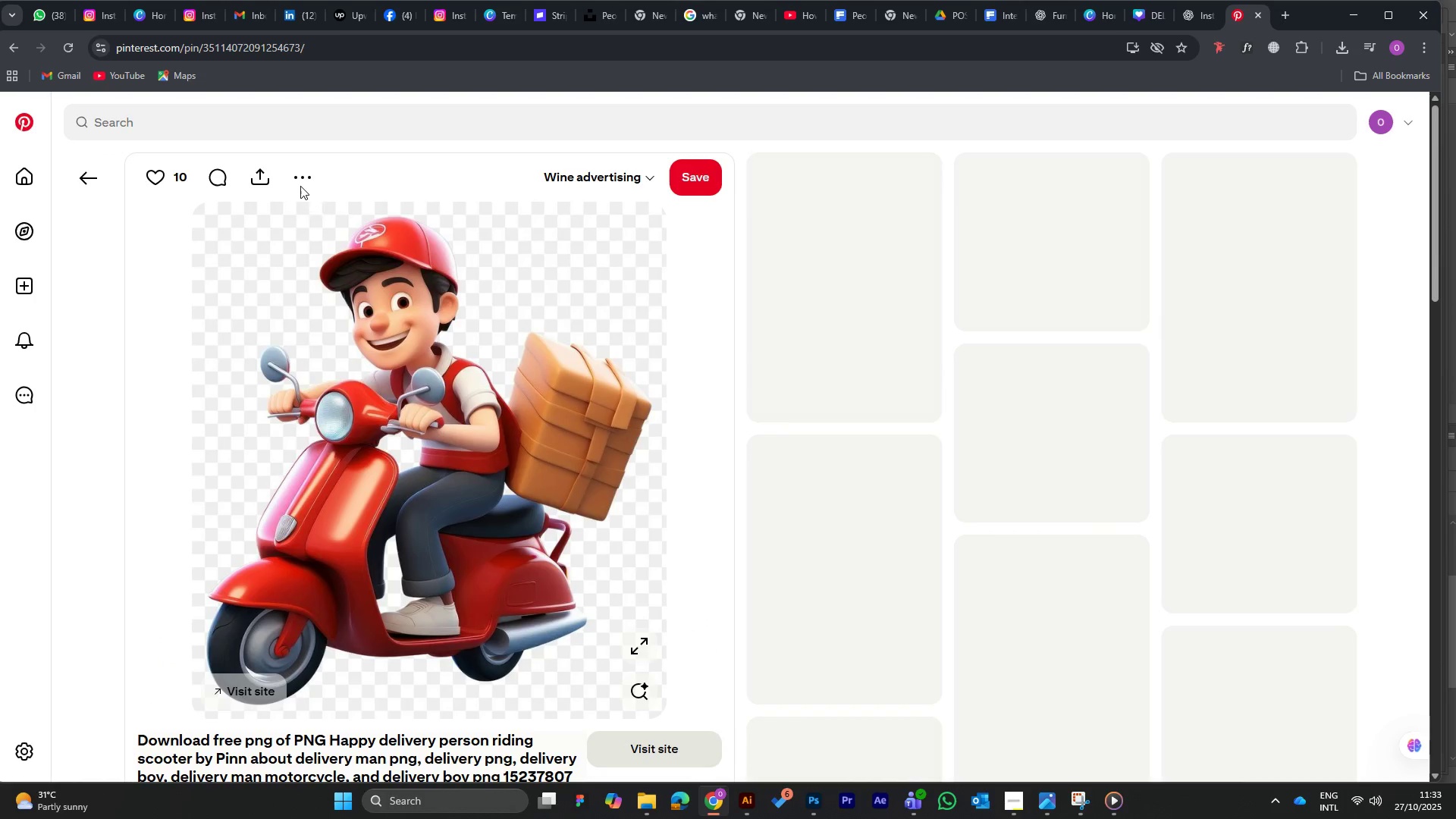 
left_click([299, 183])
 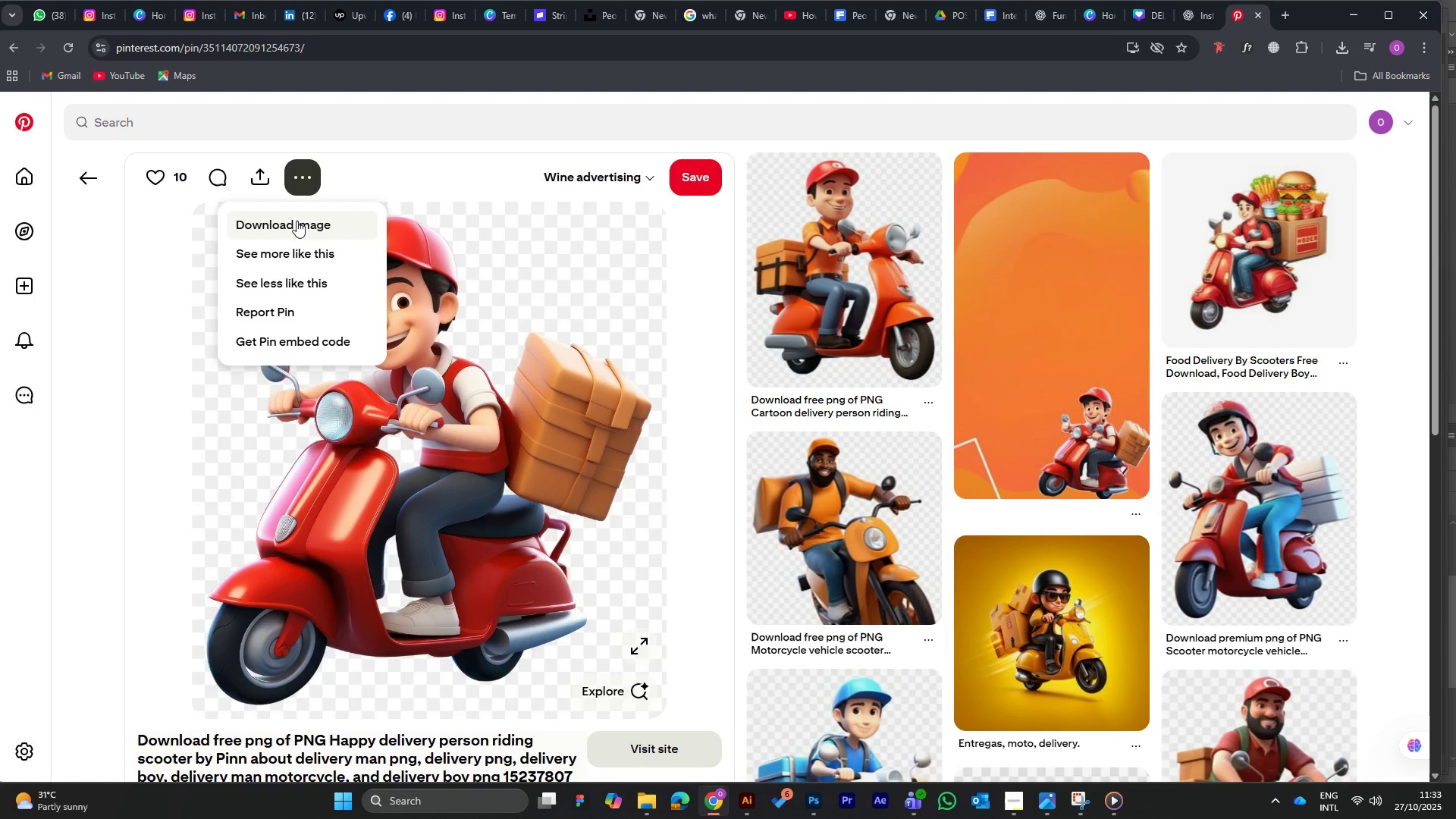 
left_click([297, 222])